 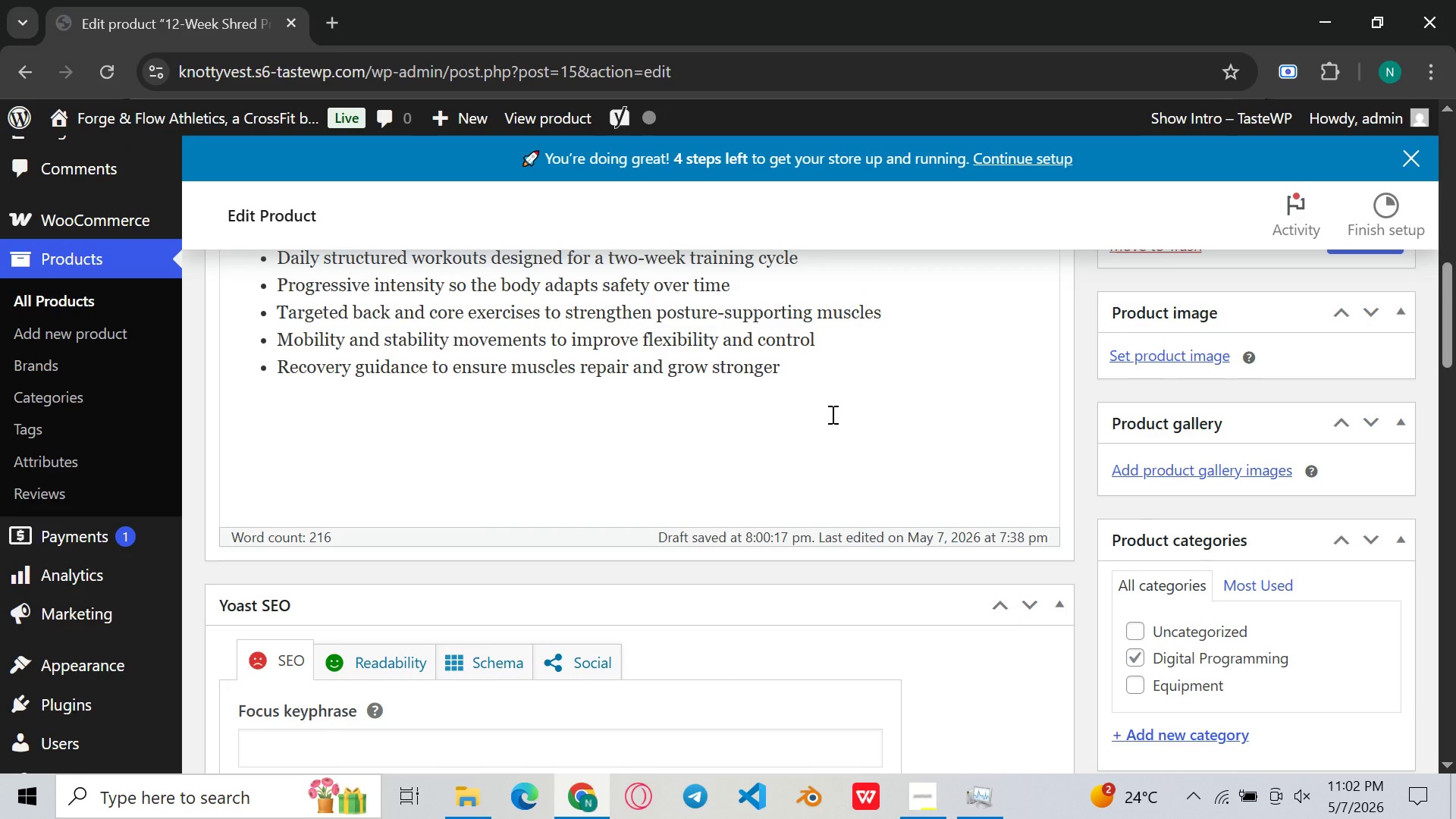 
type(Target Musl)
key(Backspace)
type(cle Groups)
 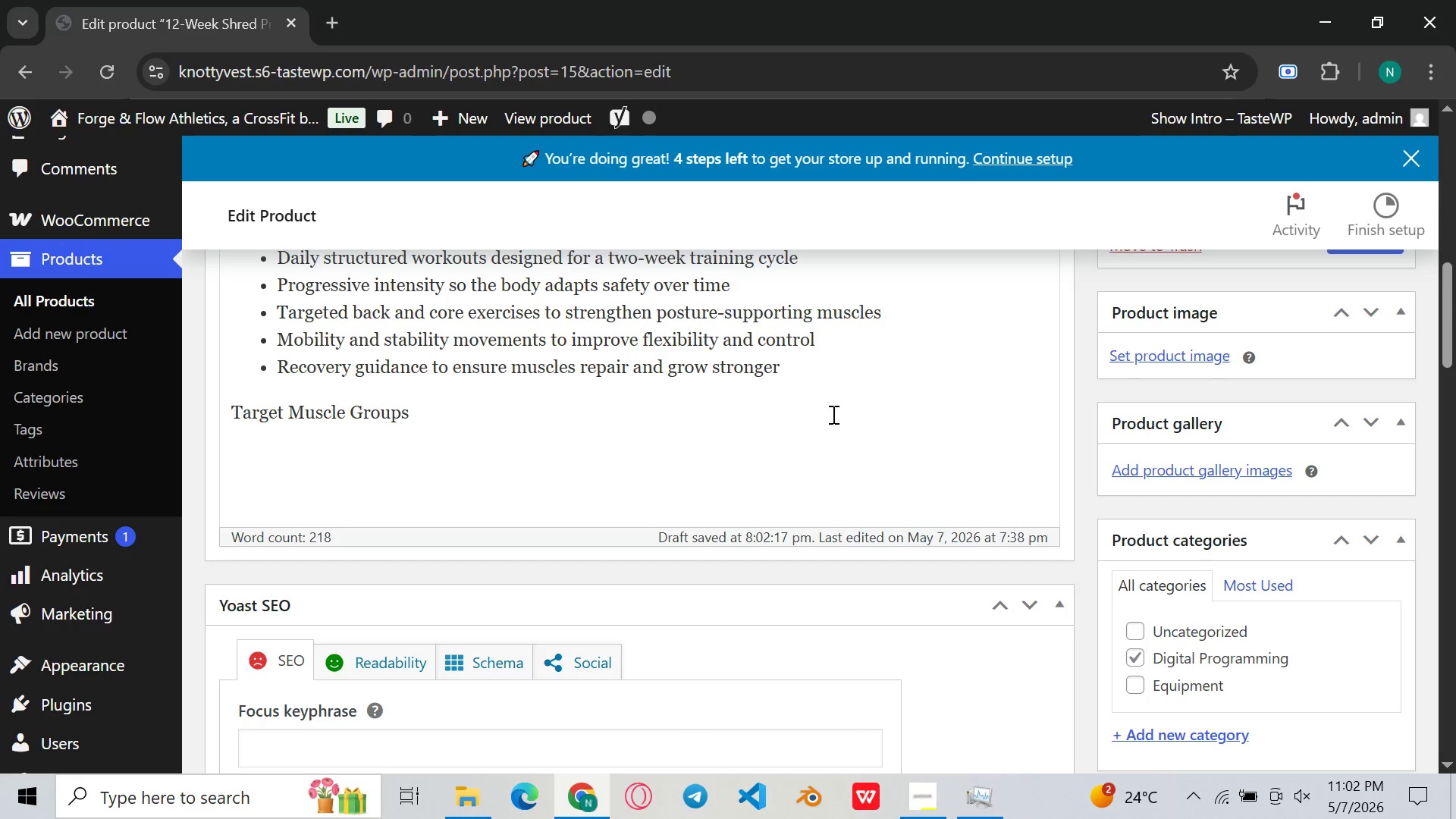 
key(Enter)
 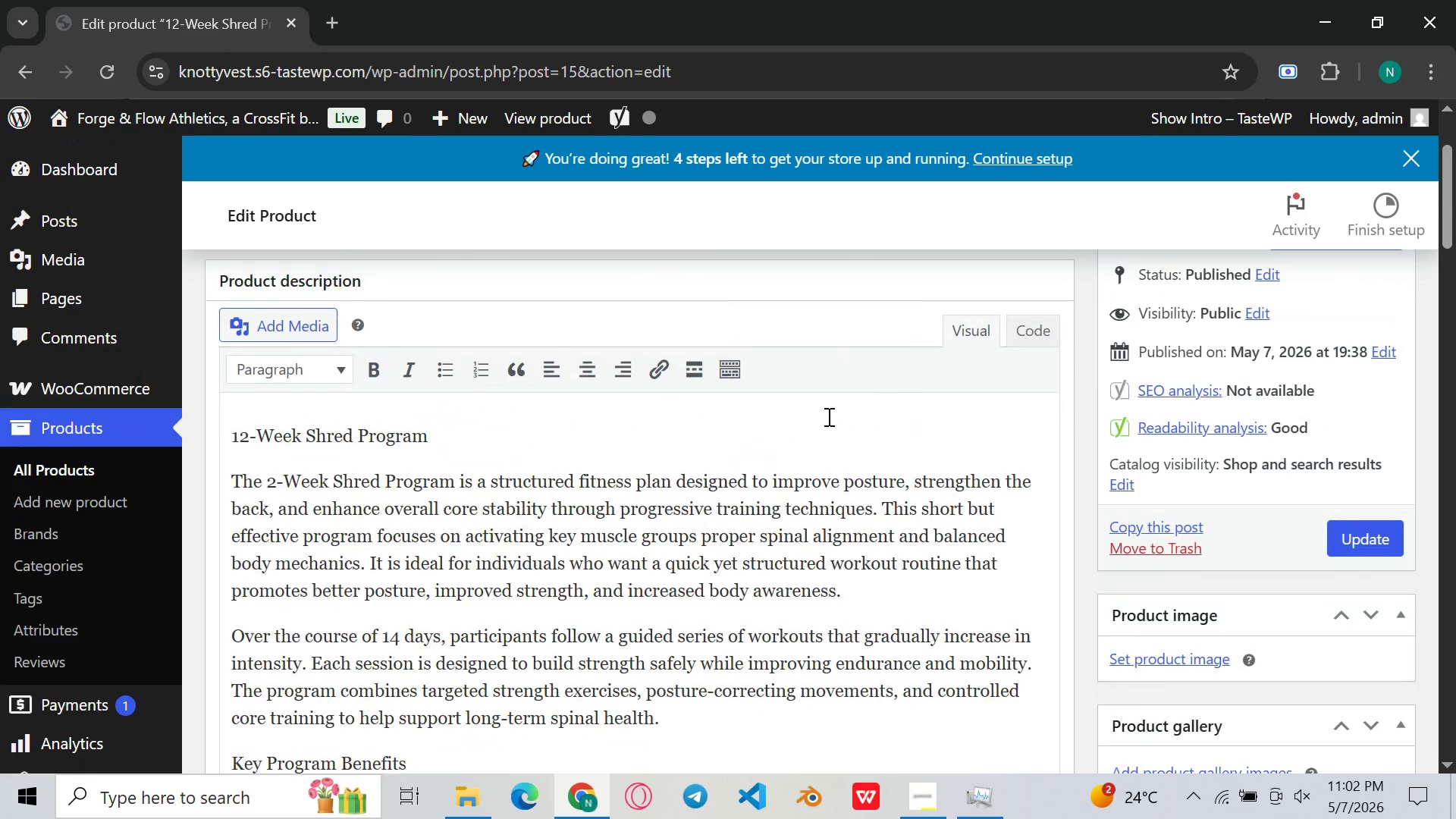 
wait(5.26)
 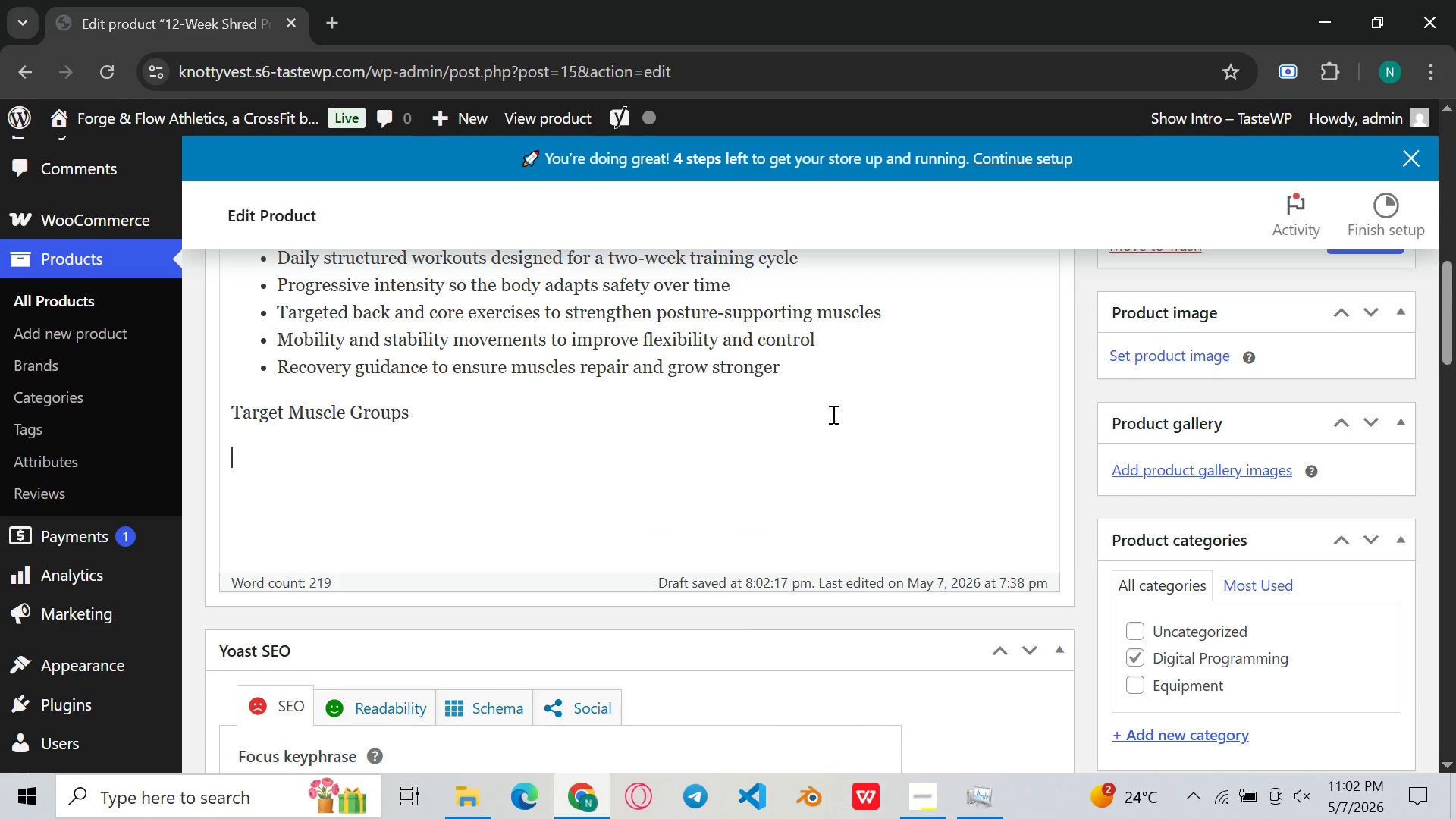 
left_click([441, 474])
 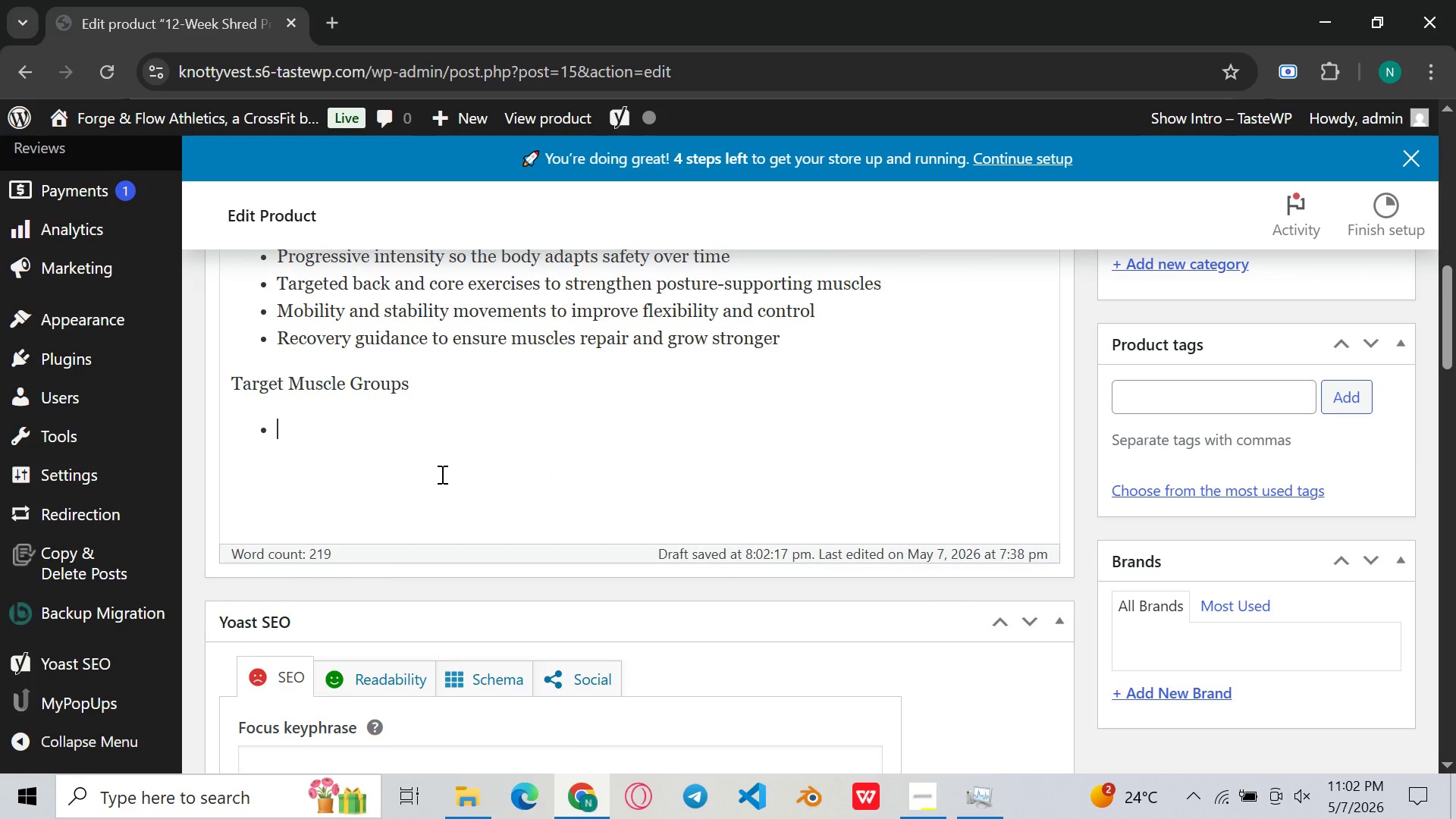 
type(Upper back )
 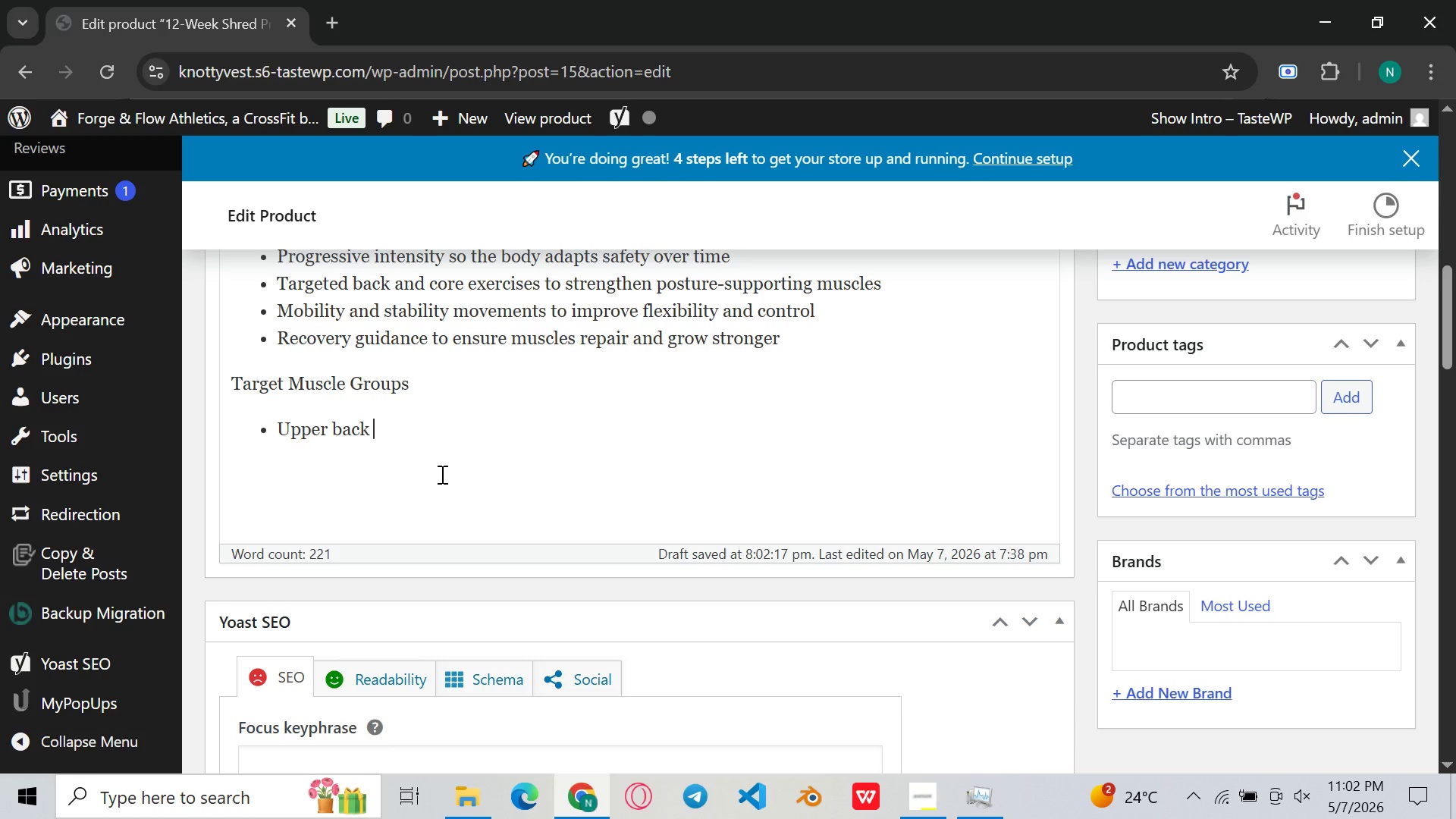 
key(Enter)
 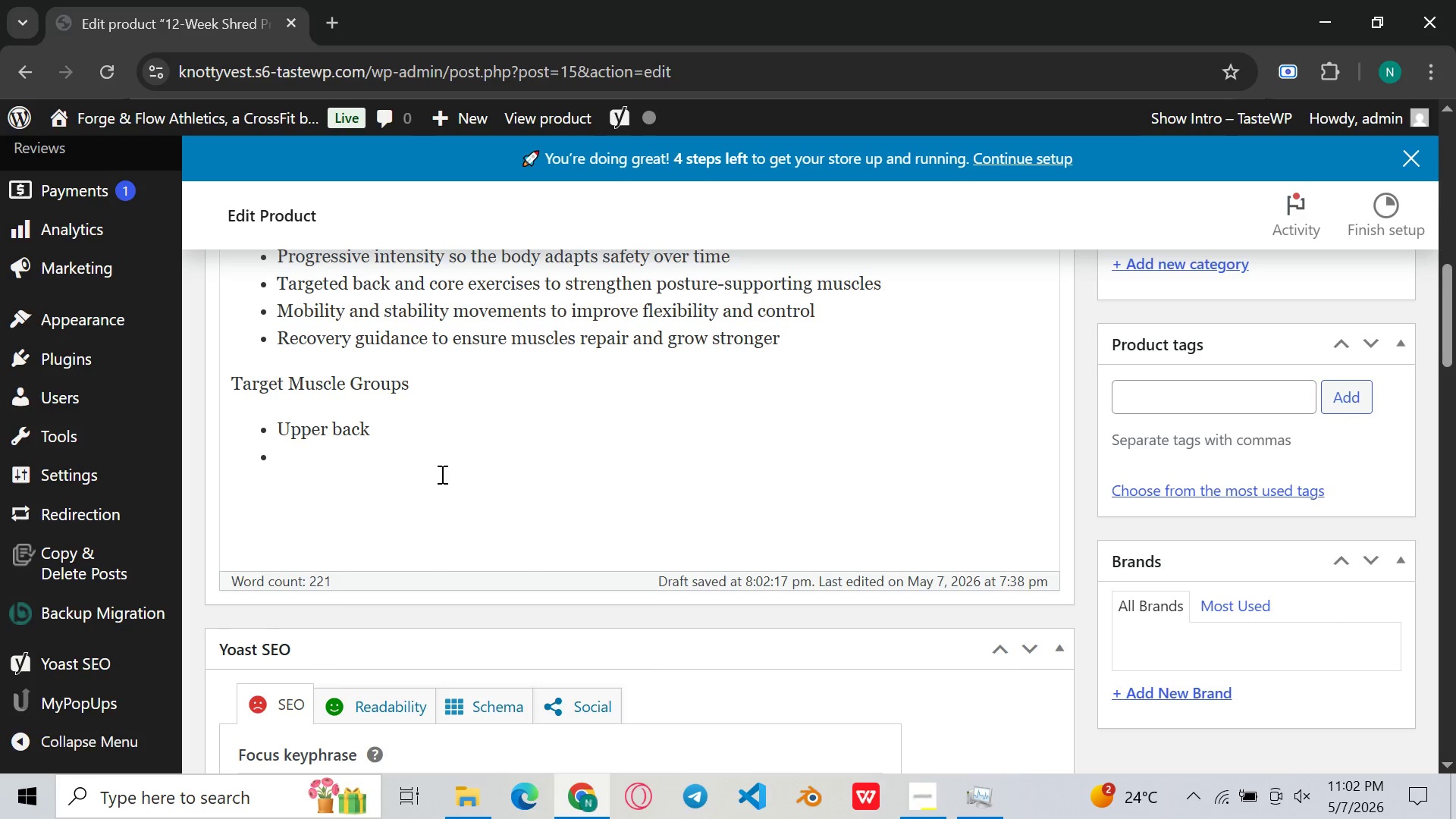 
type(l)
key(Backspace)
type(Lower back)
 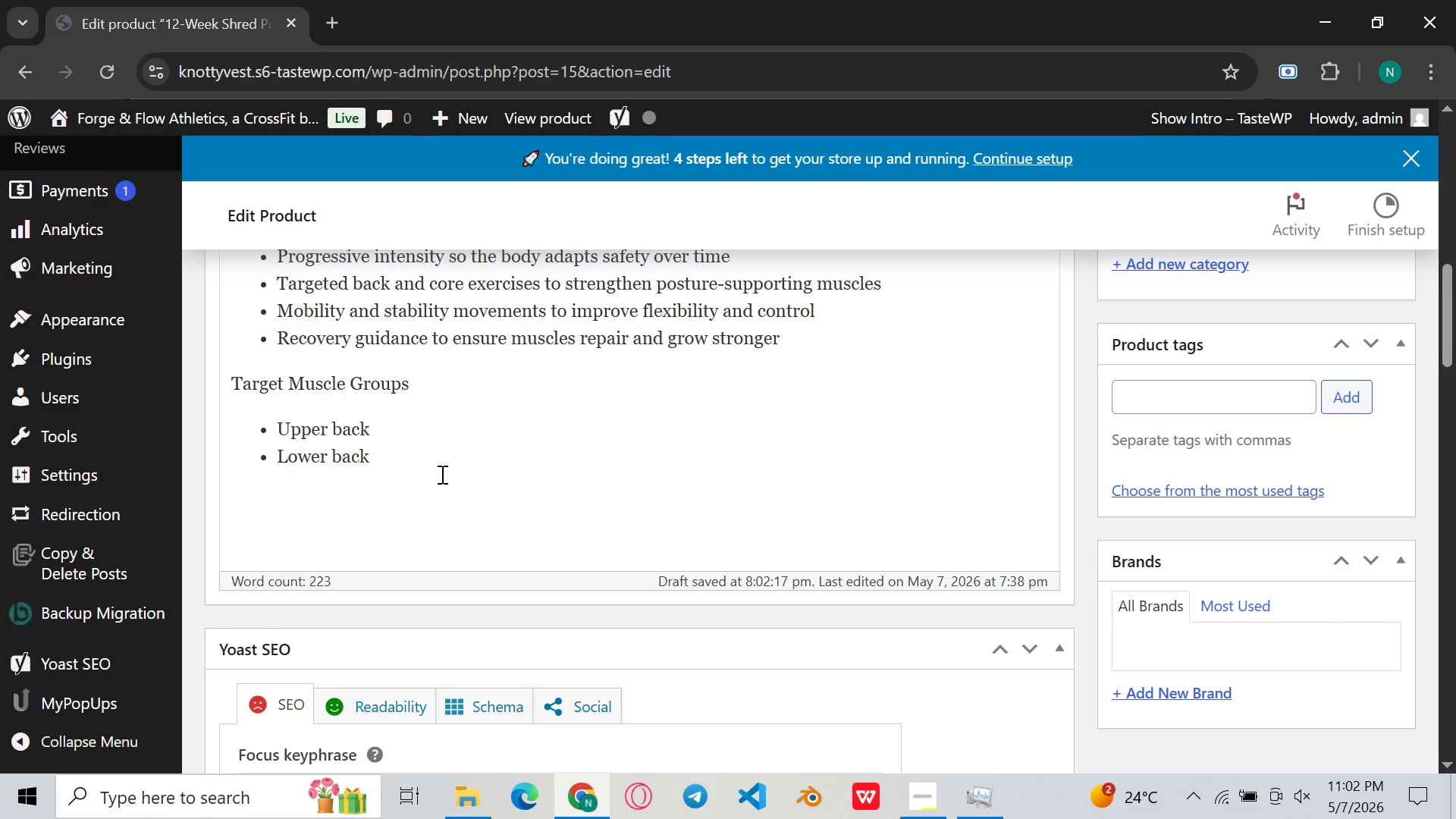 
key(Enter)
 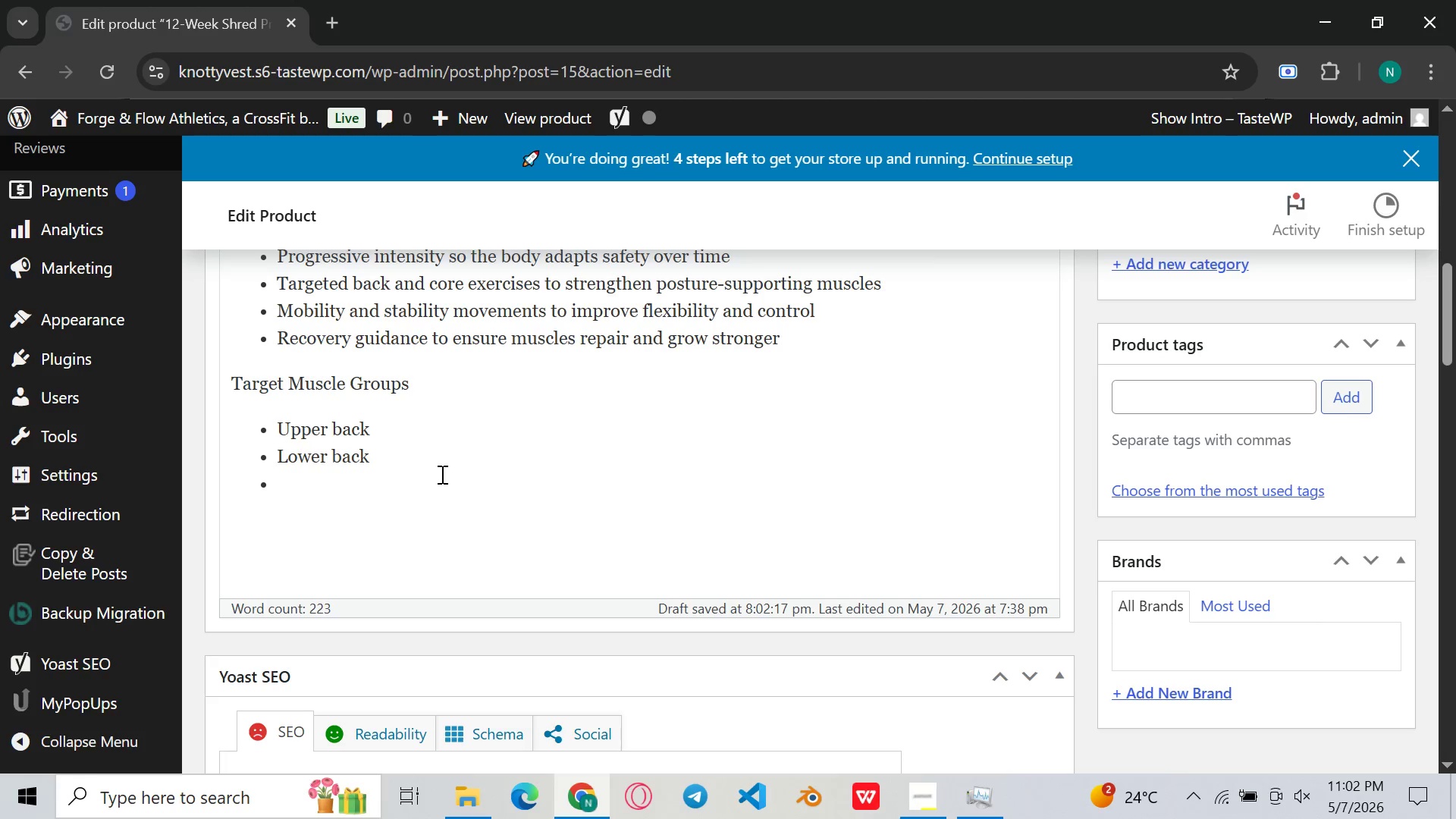 
type(shoulder)
 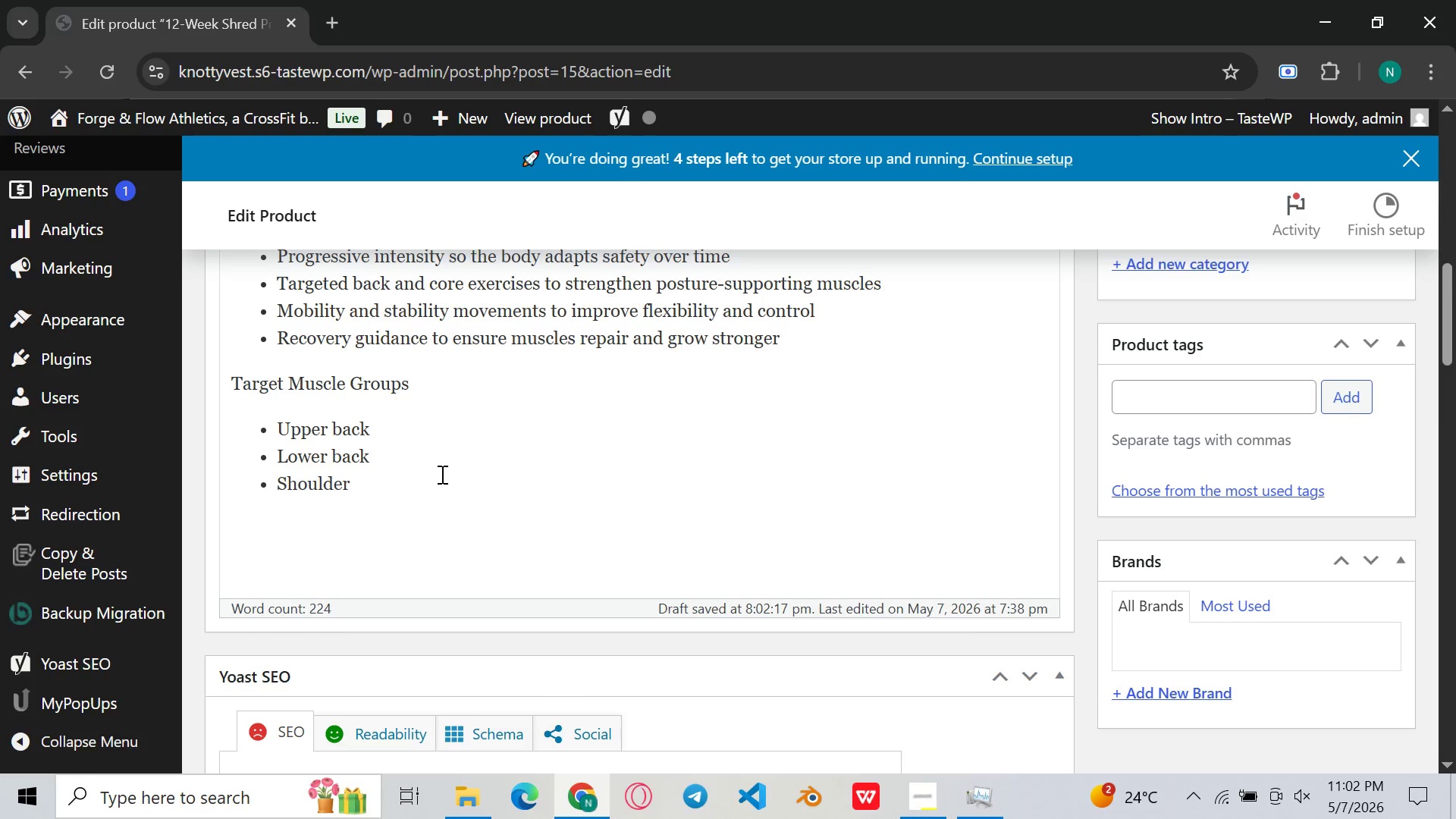 
key(S)
 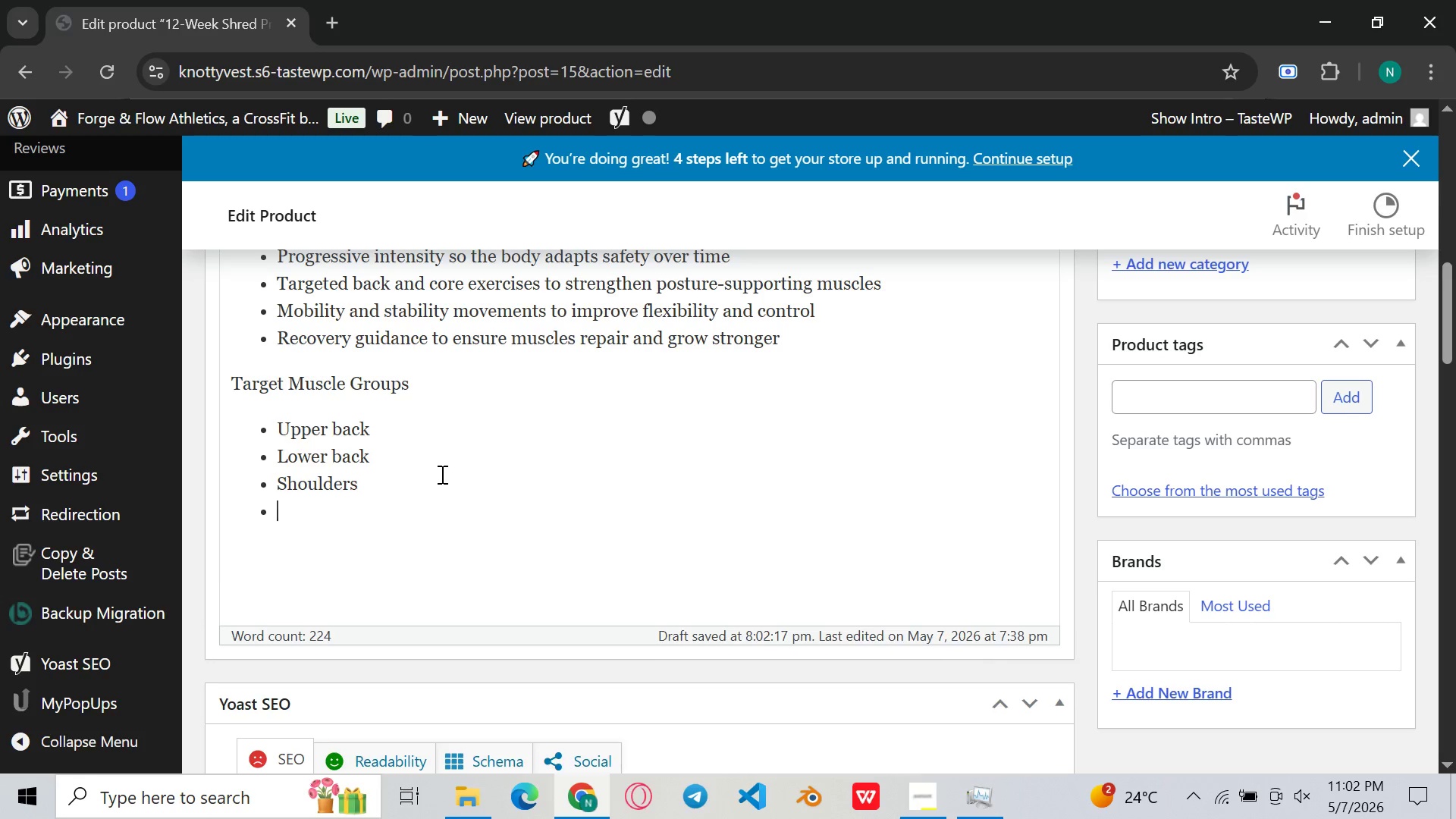 
key(Enter)
 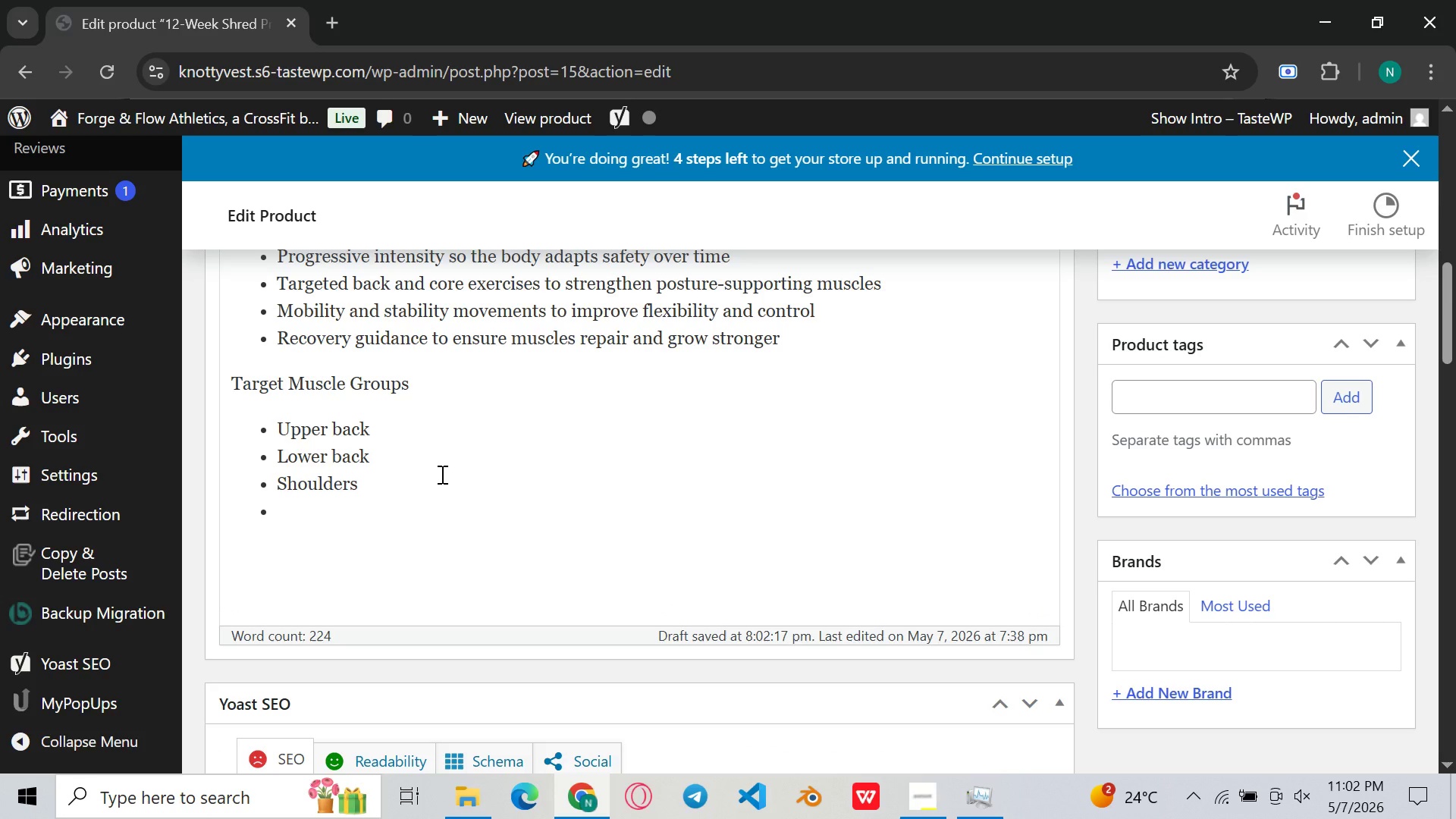 
type(CORE and adominal muscles)
 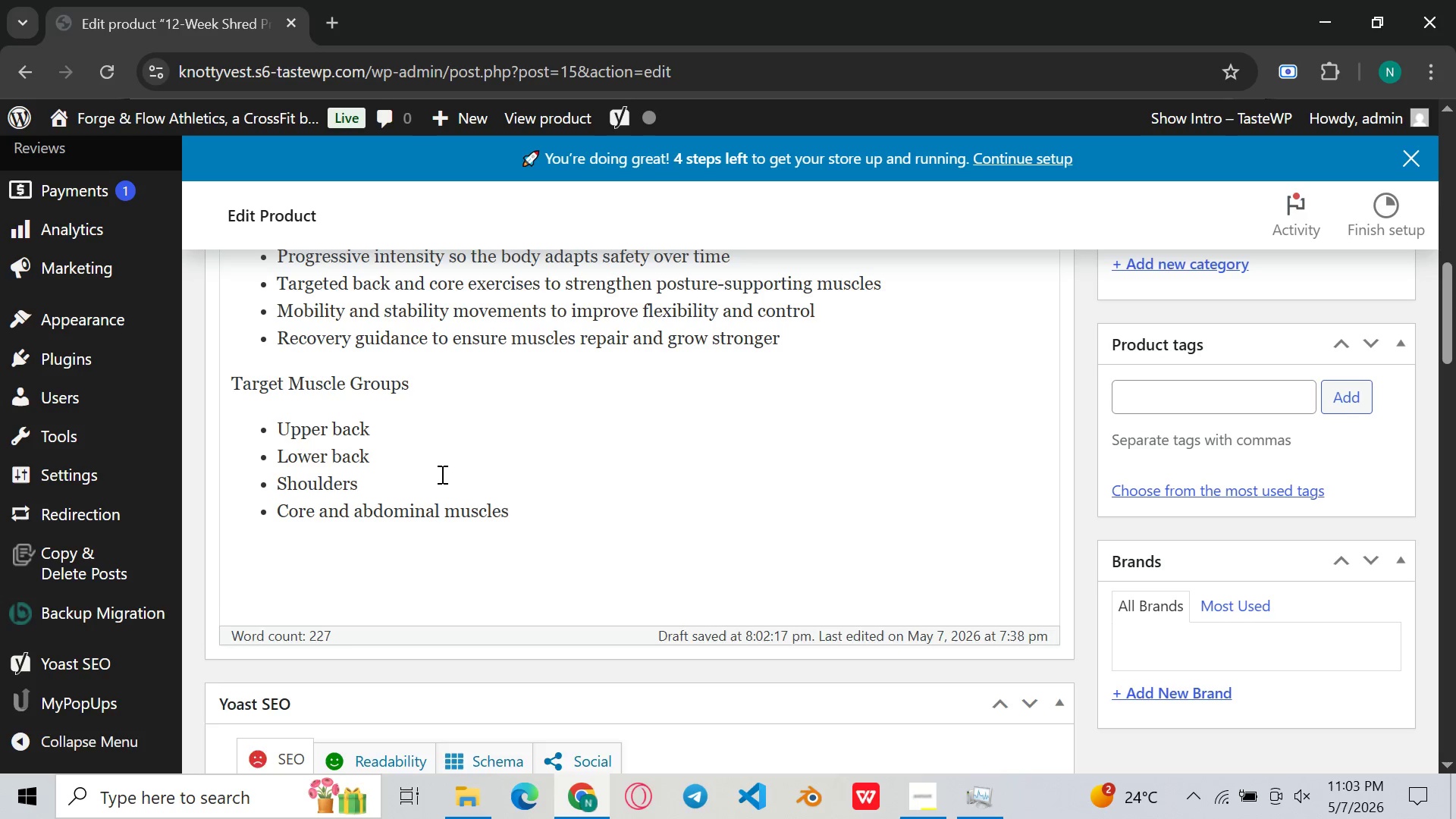 
key(Enter)
 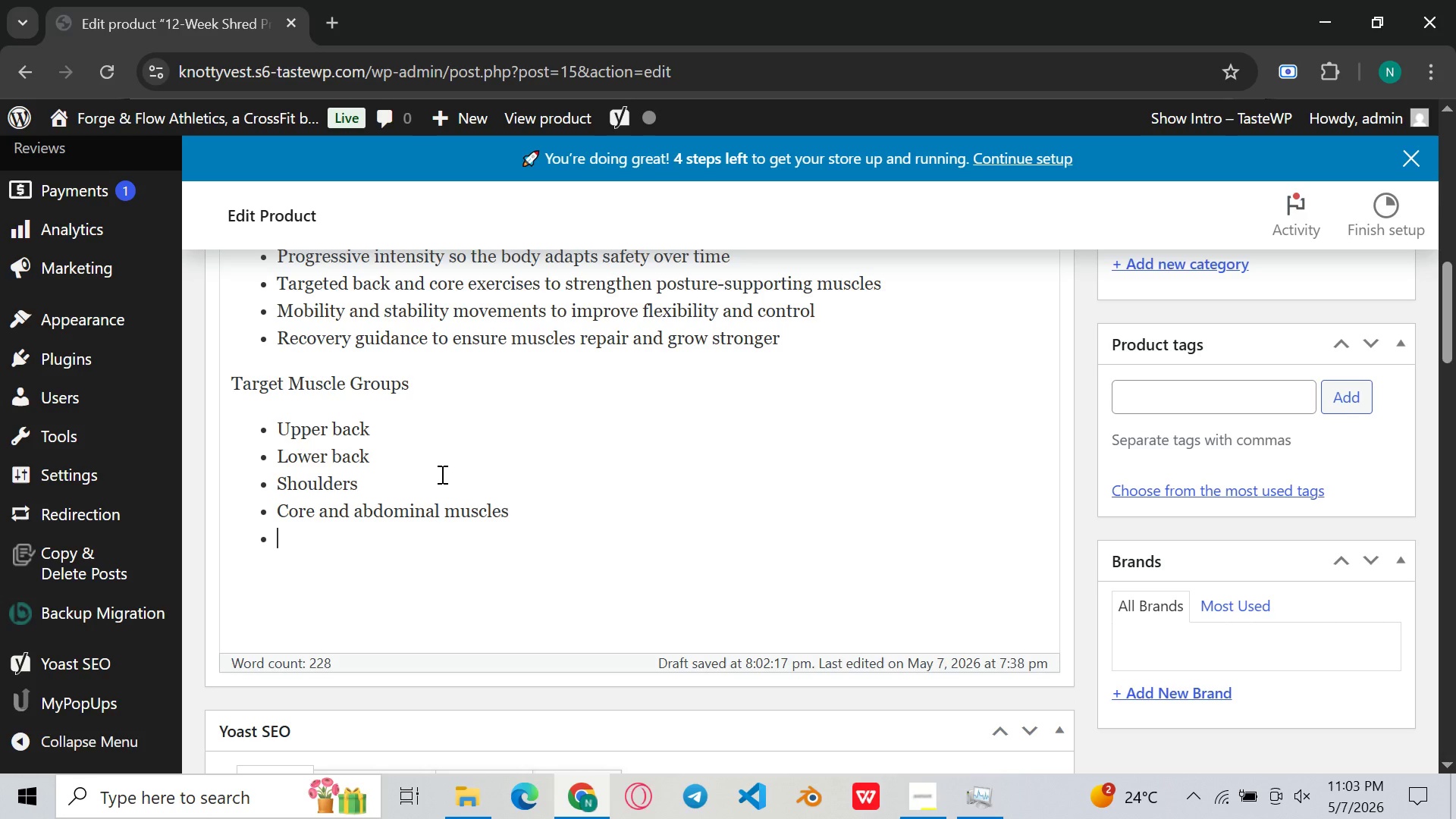 
type(Posture)
key(Backspace)
type(al stabil)
 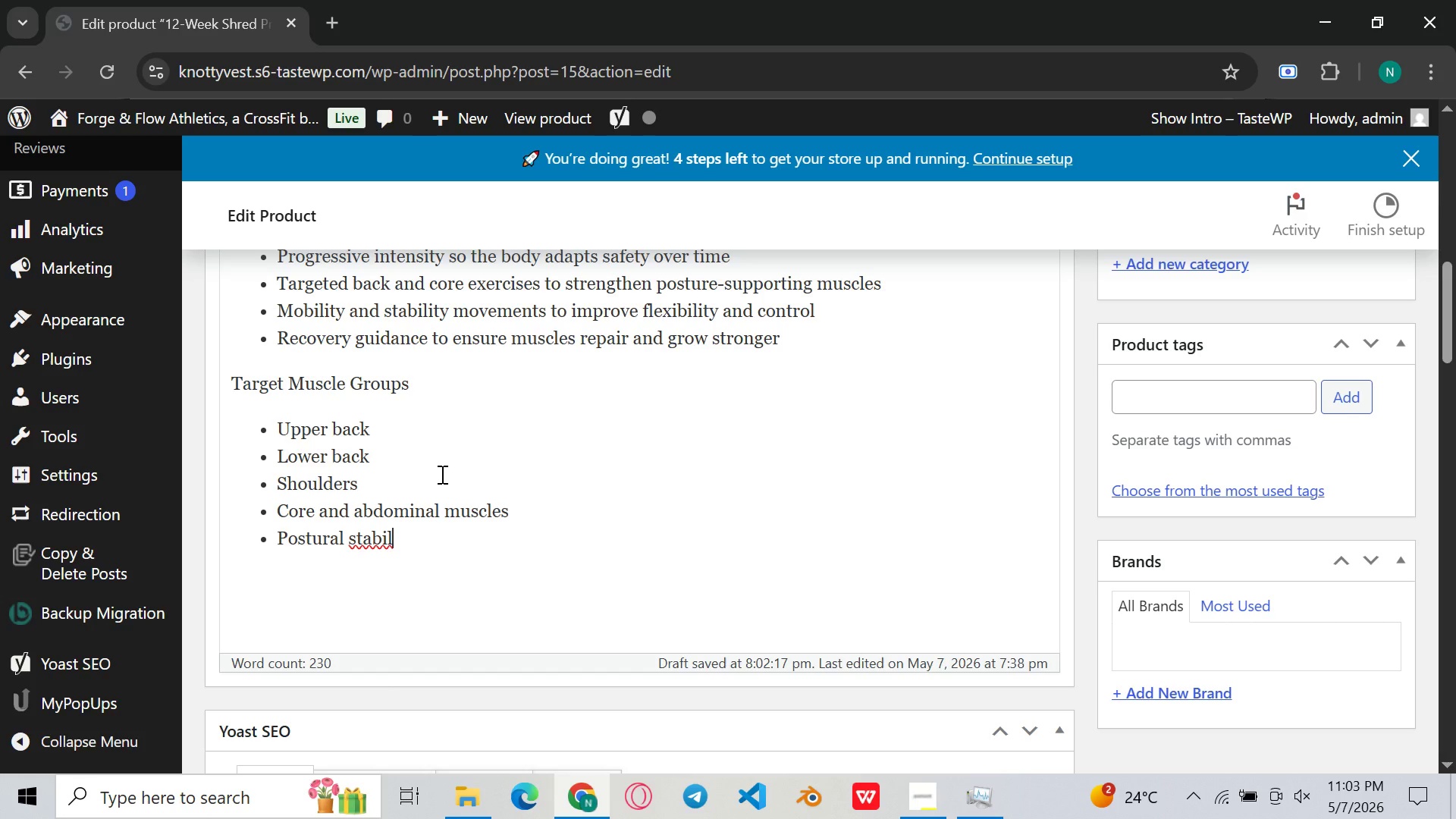 
type(izig)
key(Backspace)
type(ng muscles)
 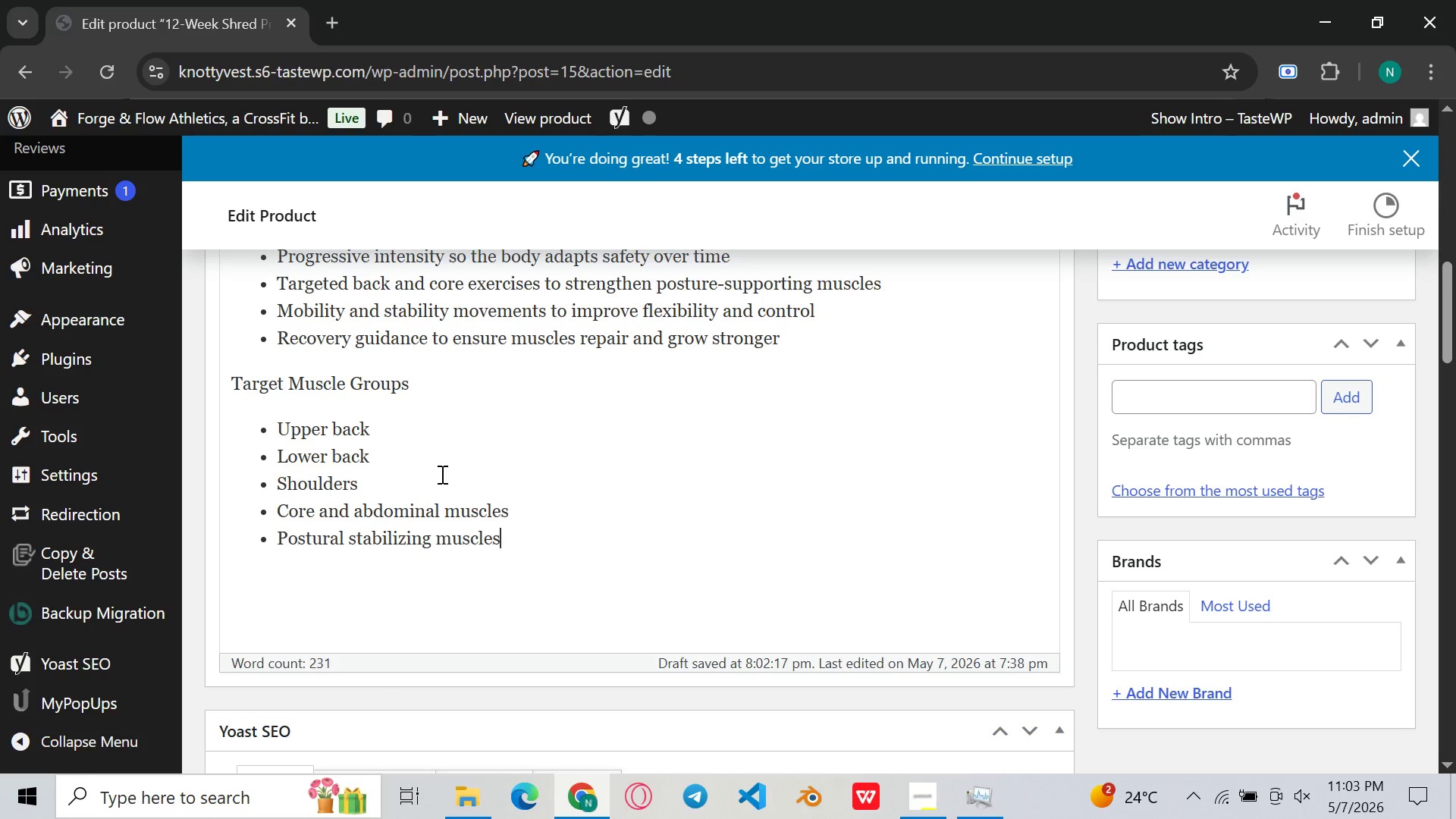 
key(Enter)
 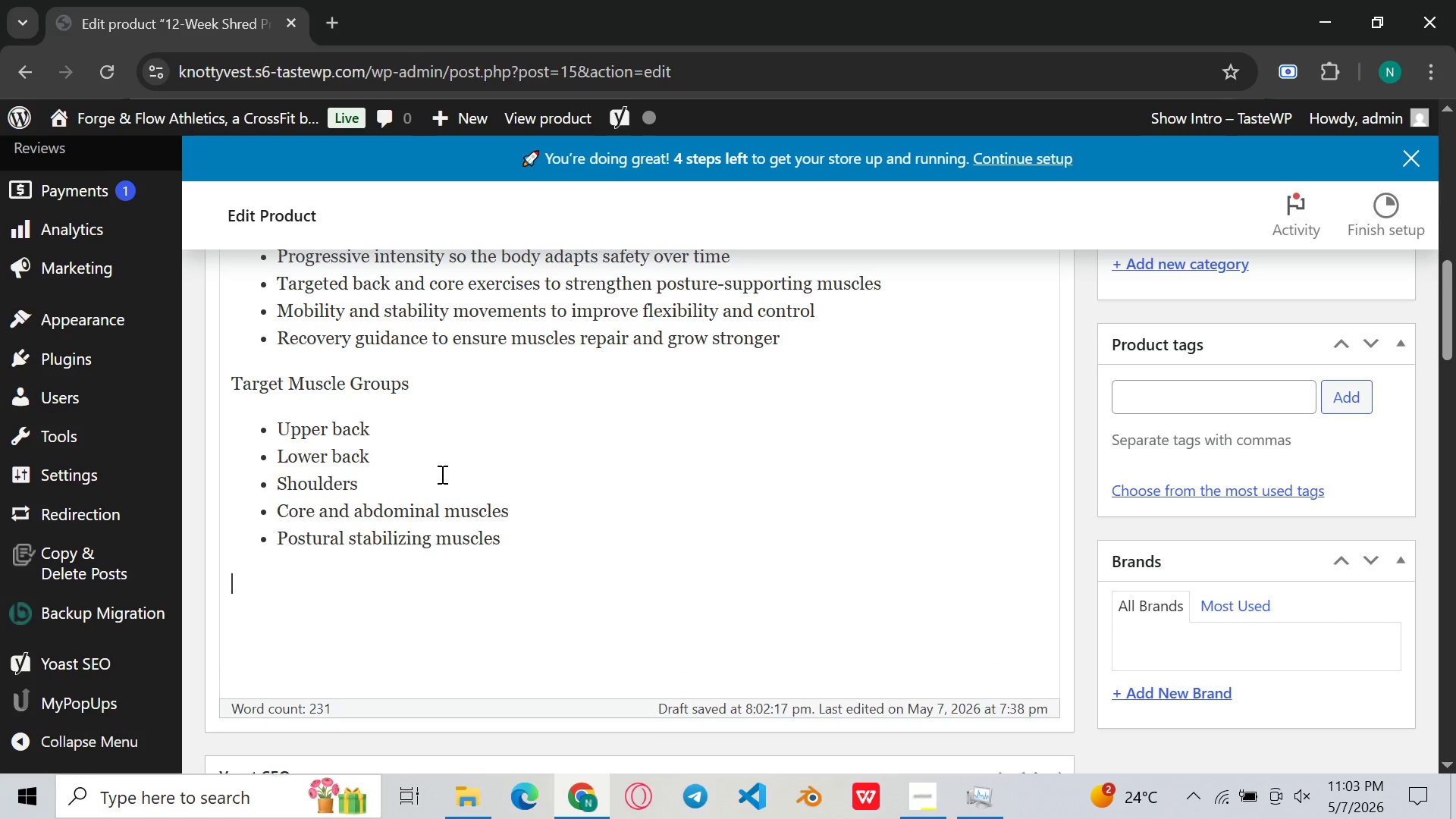 
key(Enter)
 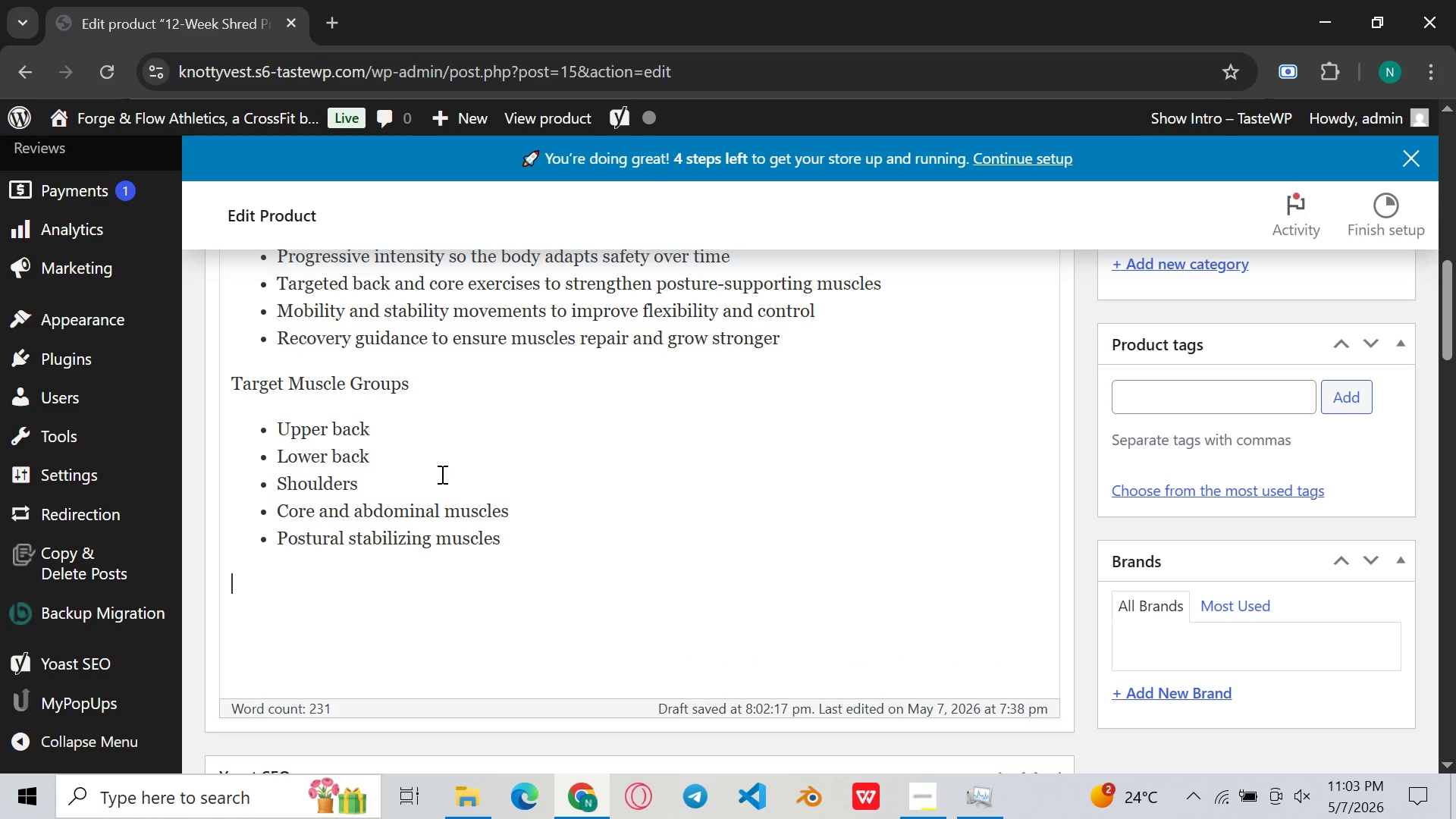 
wait(5.8)
 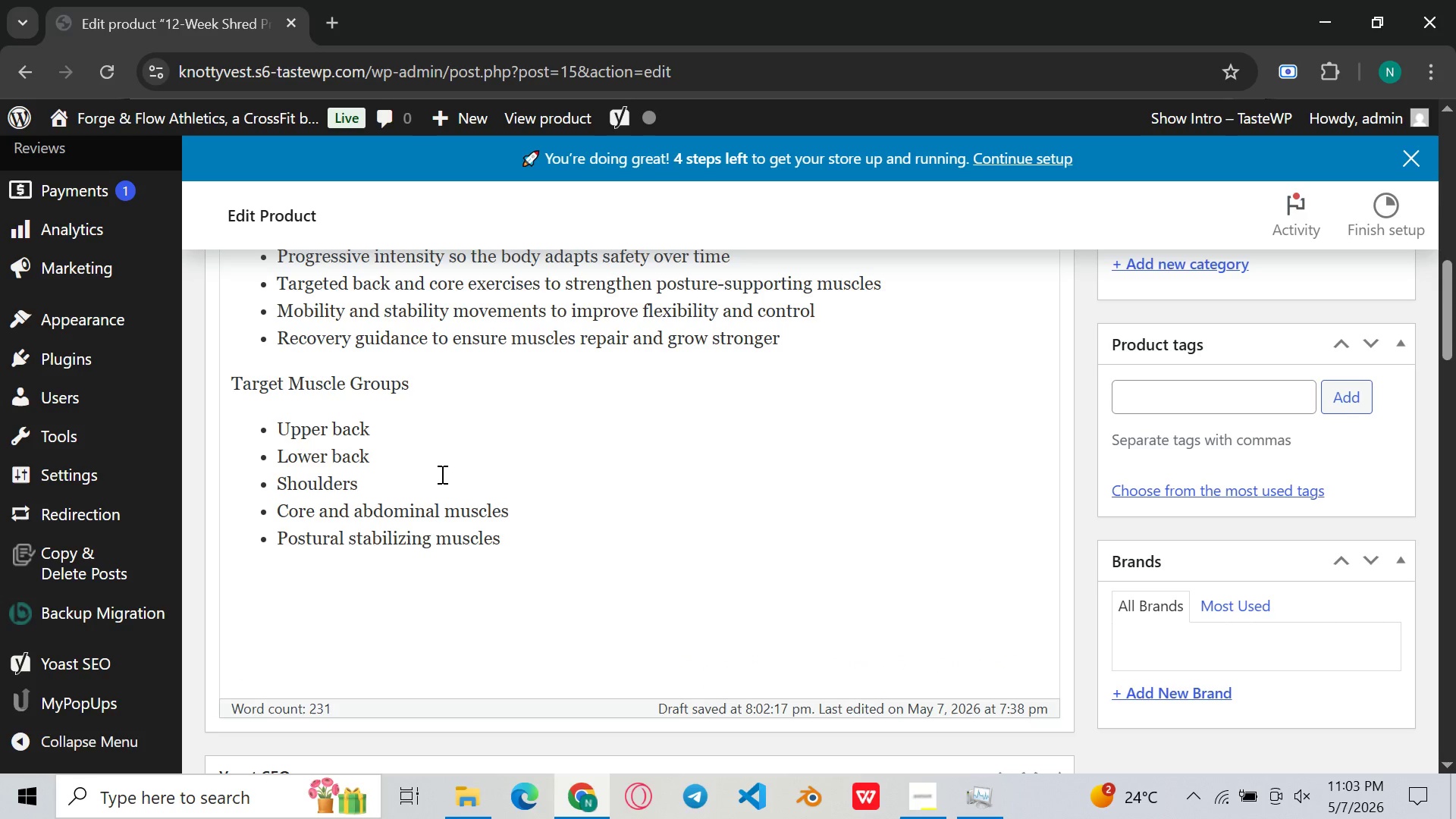 
type(expected Results)
 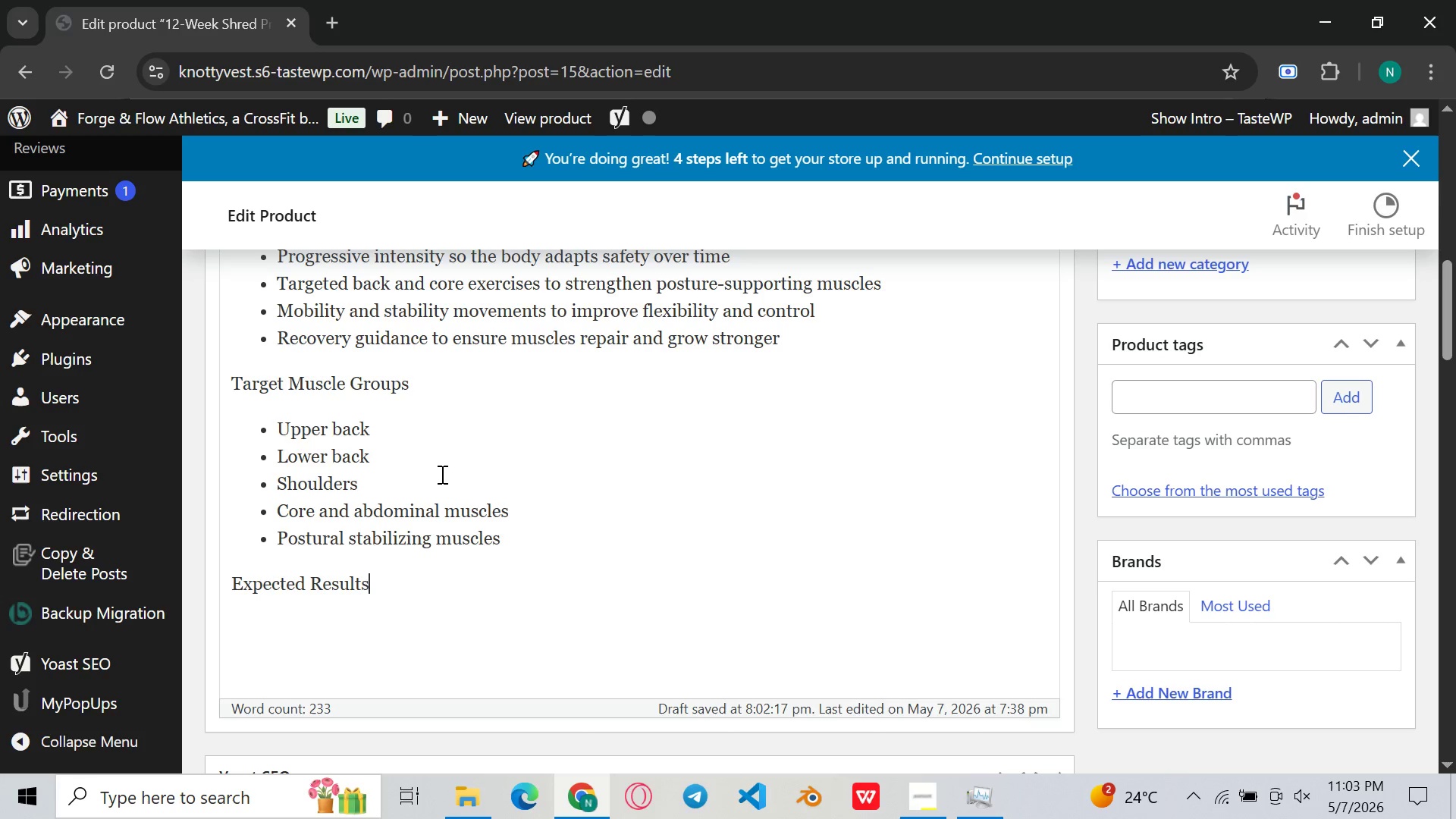 
wait(11.69)
 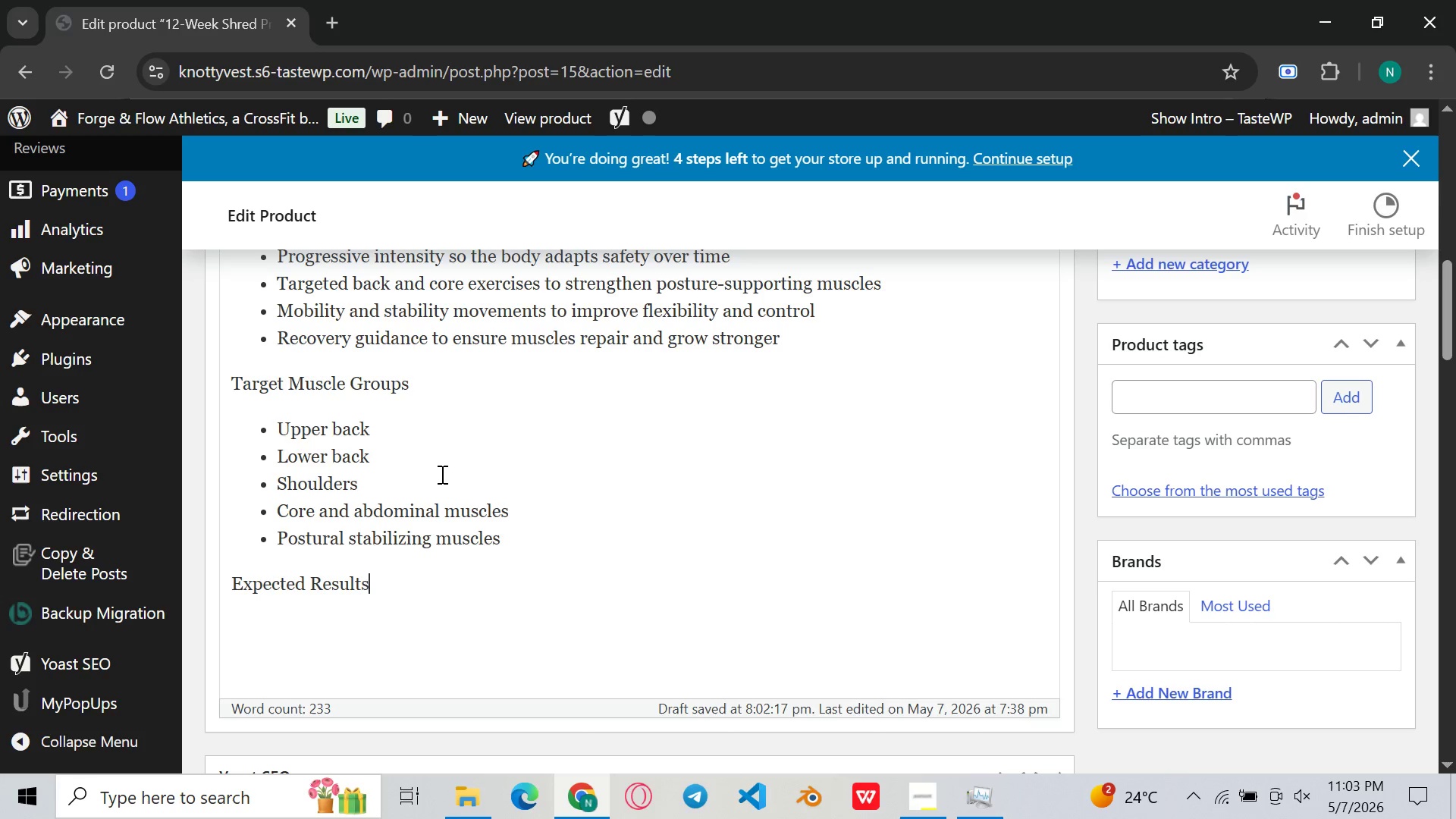 
key(Enter)
 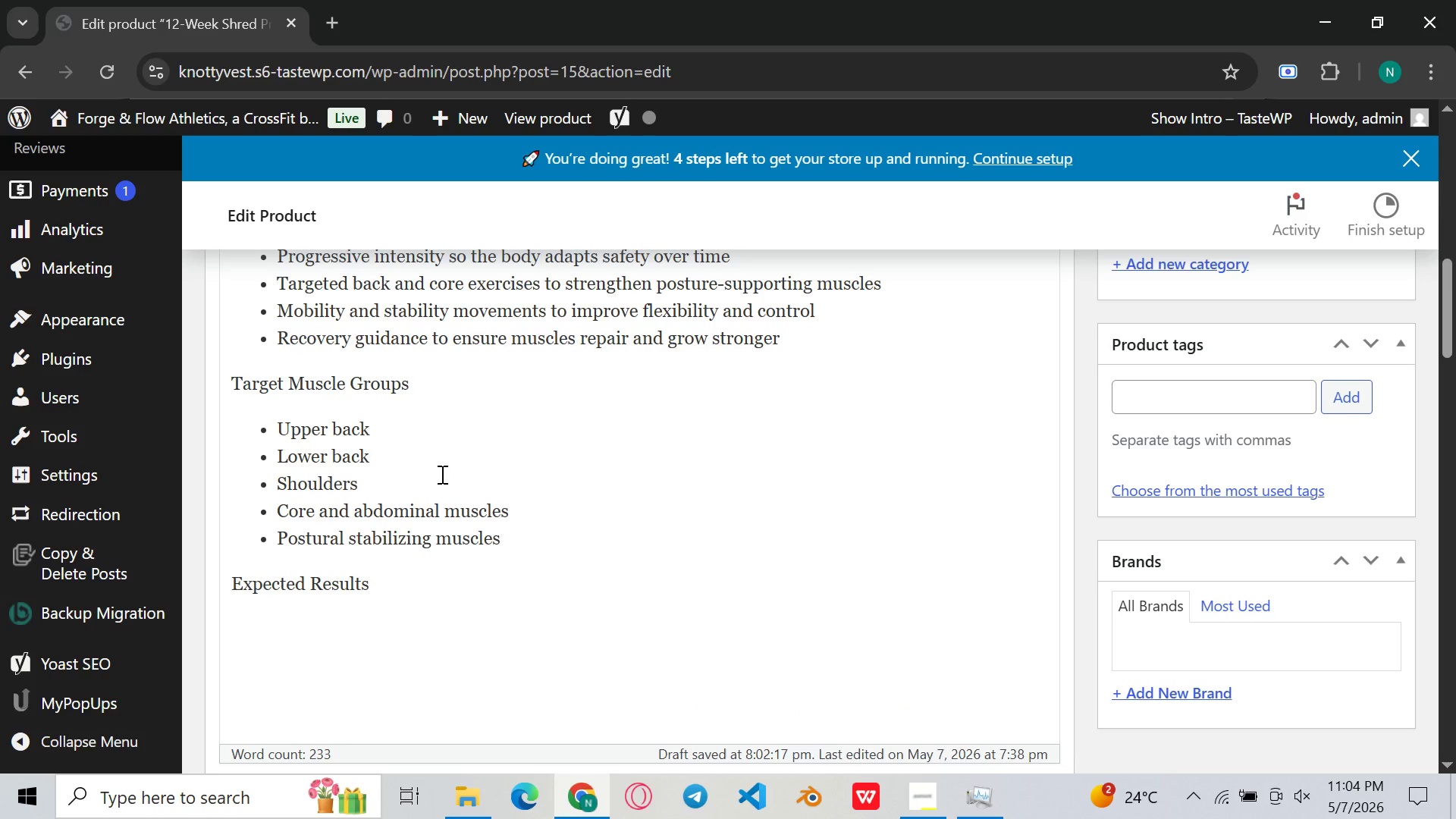 
type(y)
key(Backspace)
type(BY the end of the program, )
 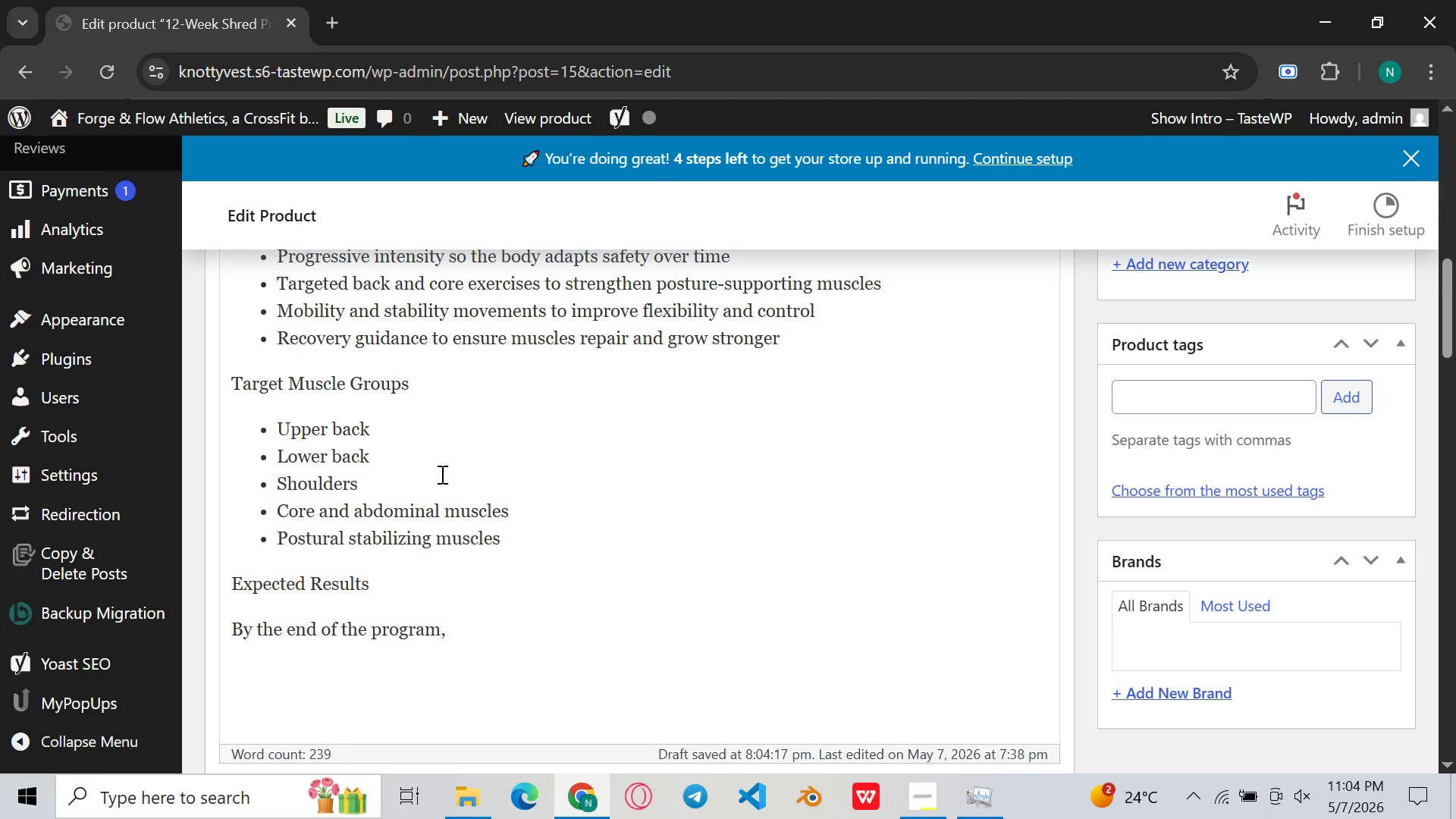 
wait(6.33)
 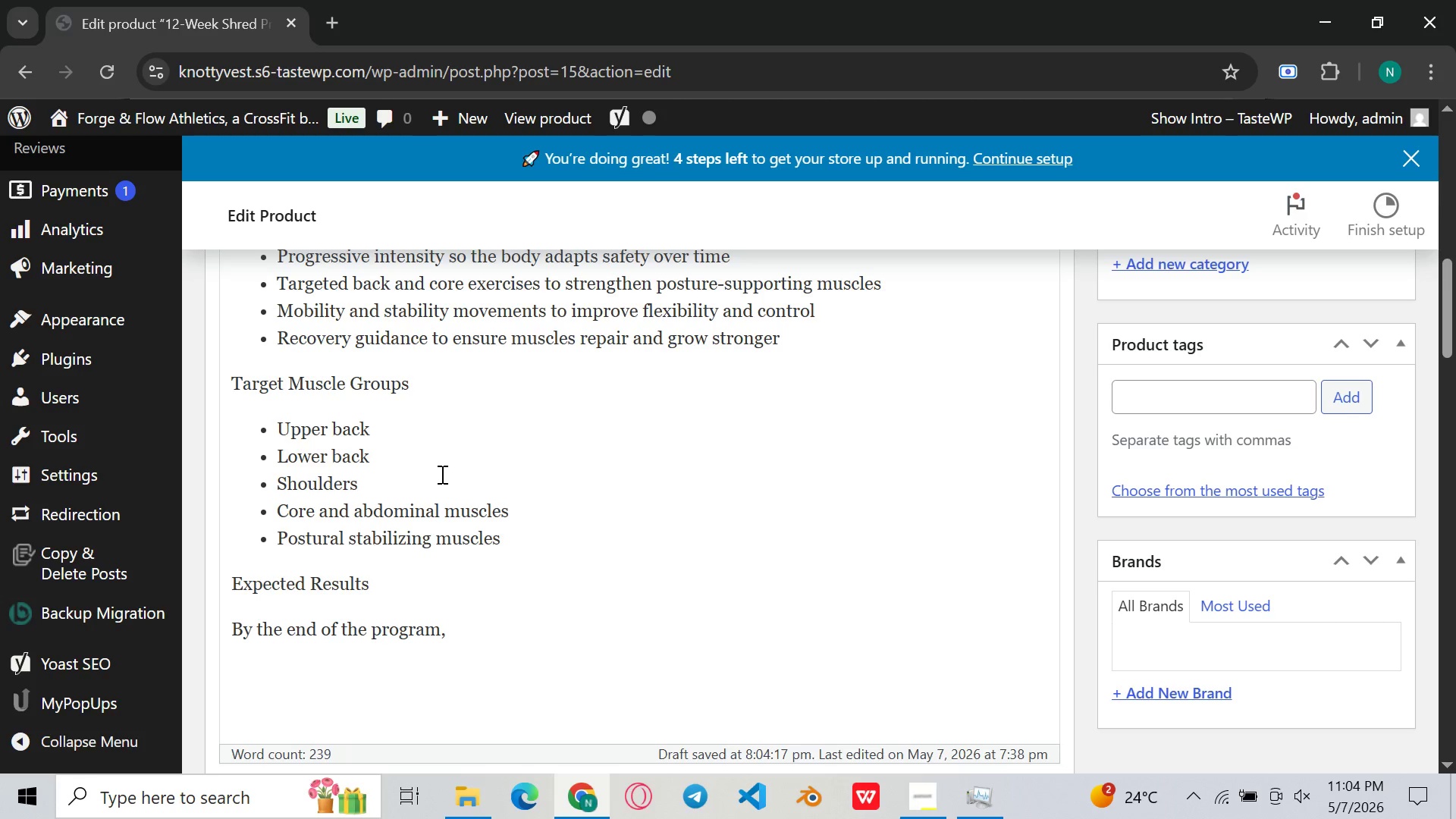 
type(participant )
 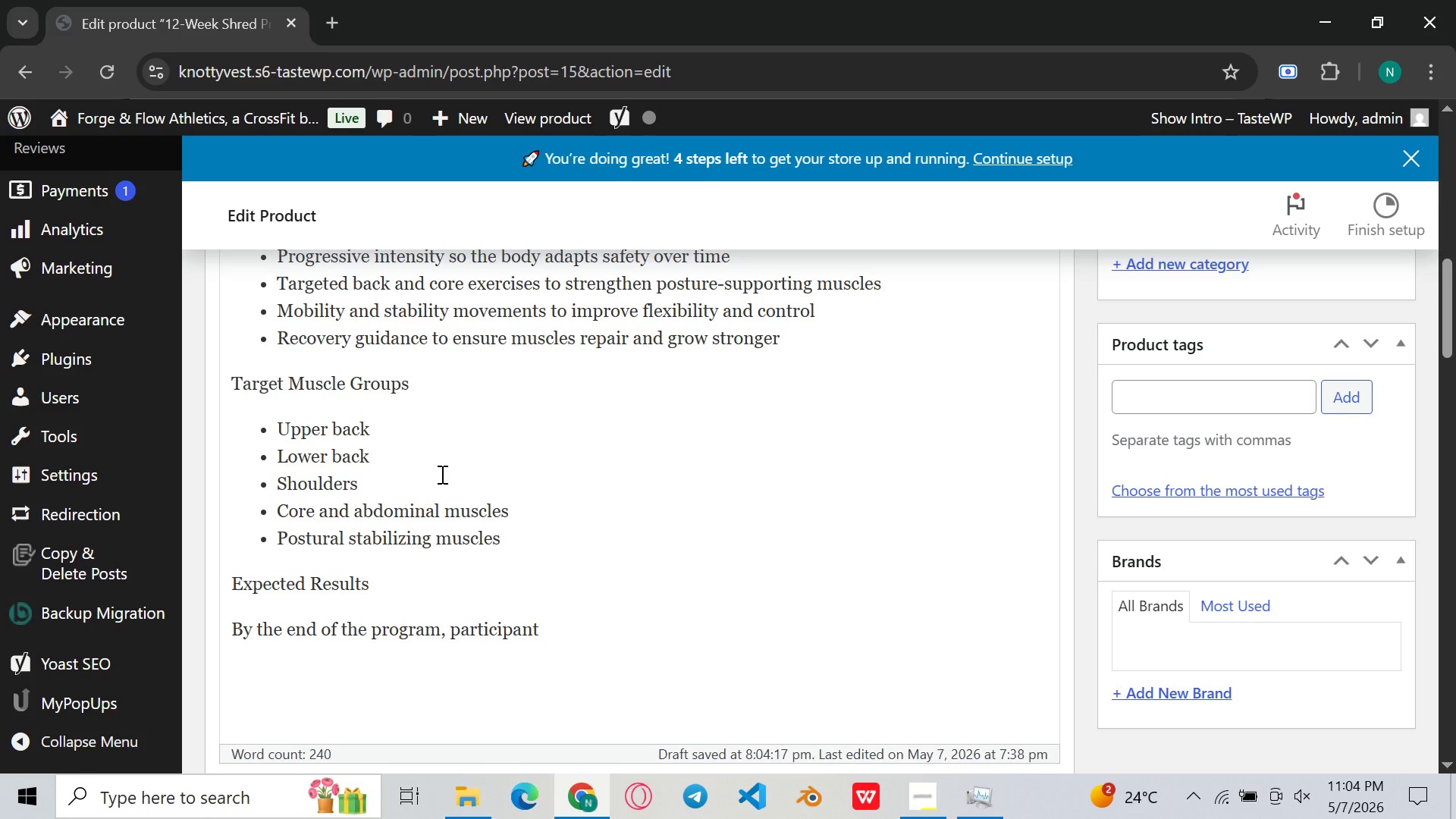 
key(Backspace)
type(s may notice )
 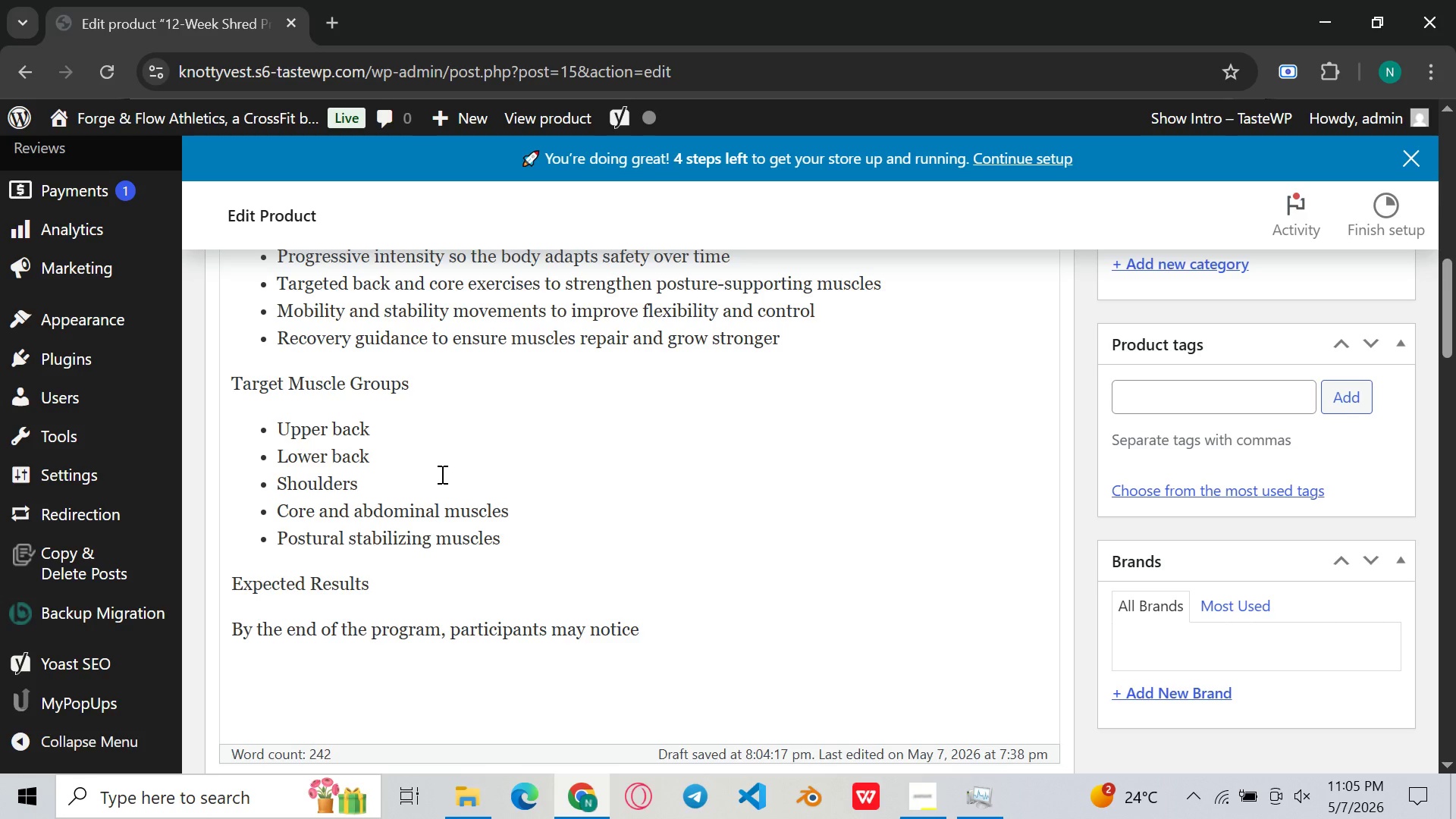 
wait(60.94)
 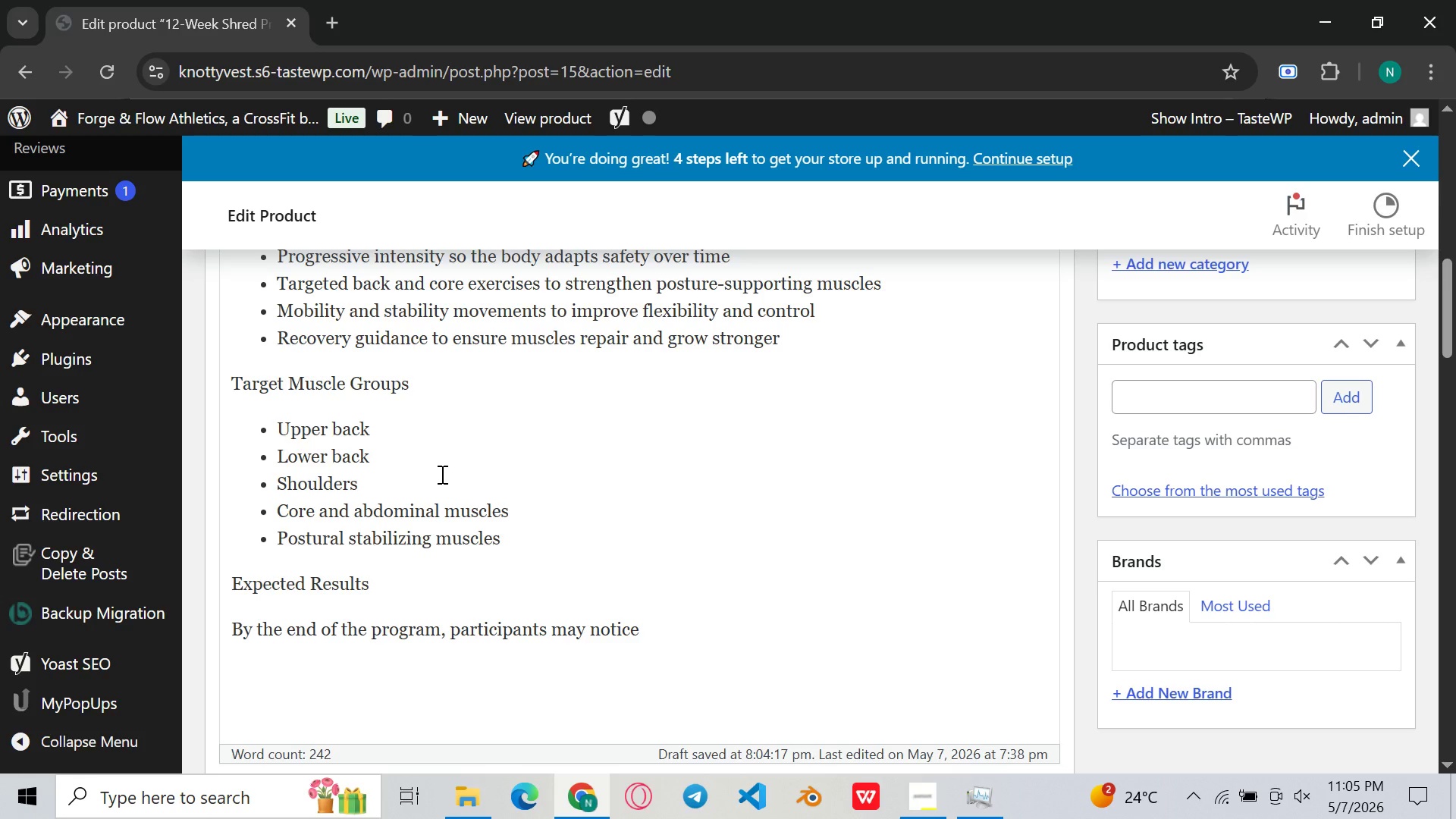 
key(Backspace)
 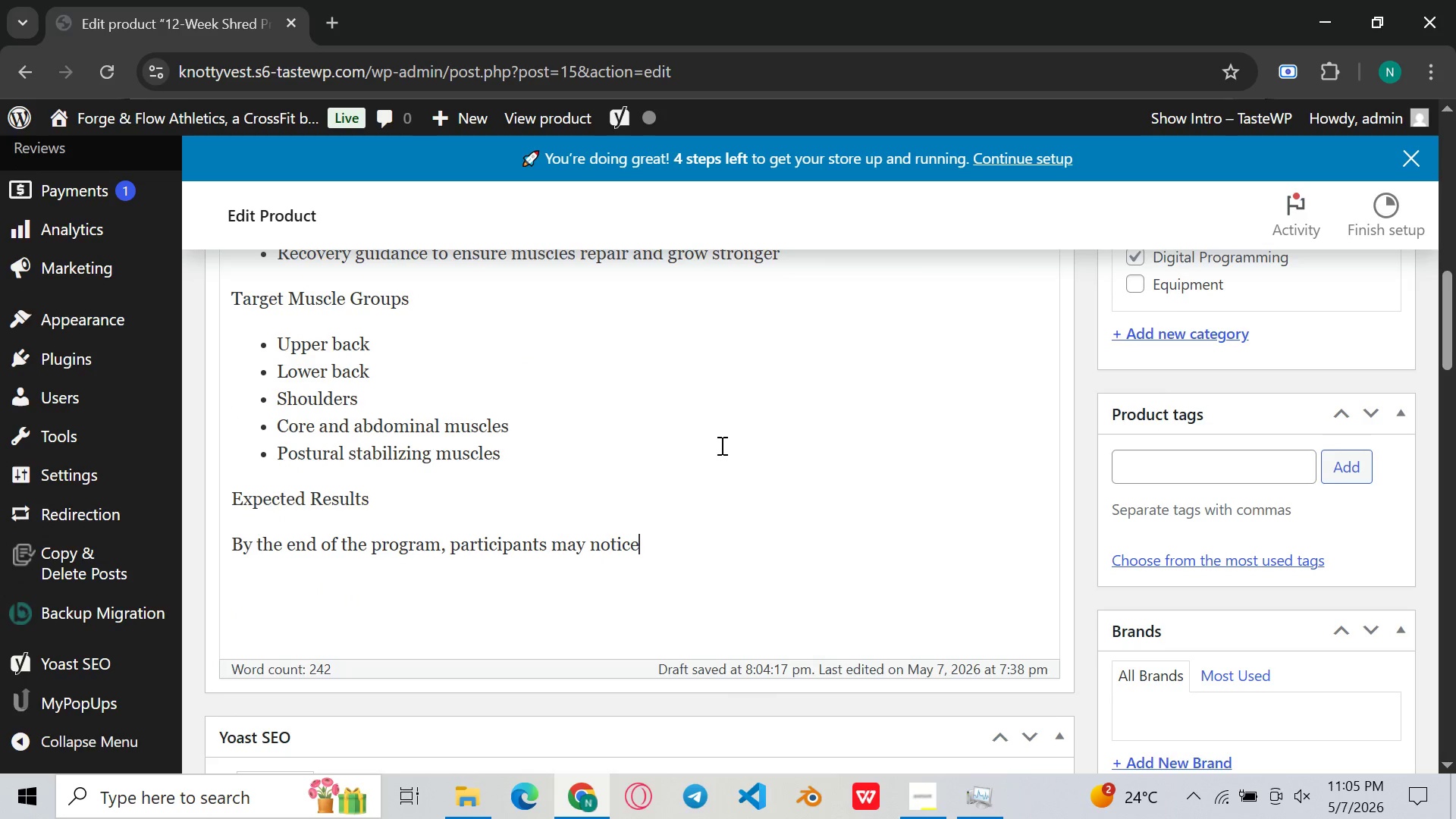 
key(Shift+ShiftLeft)
 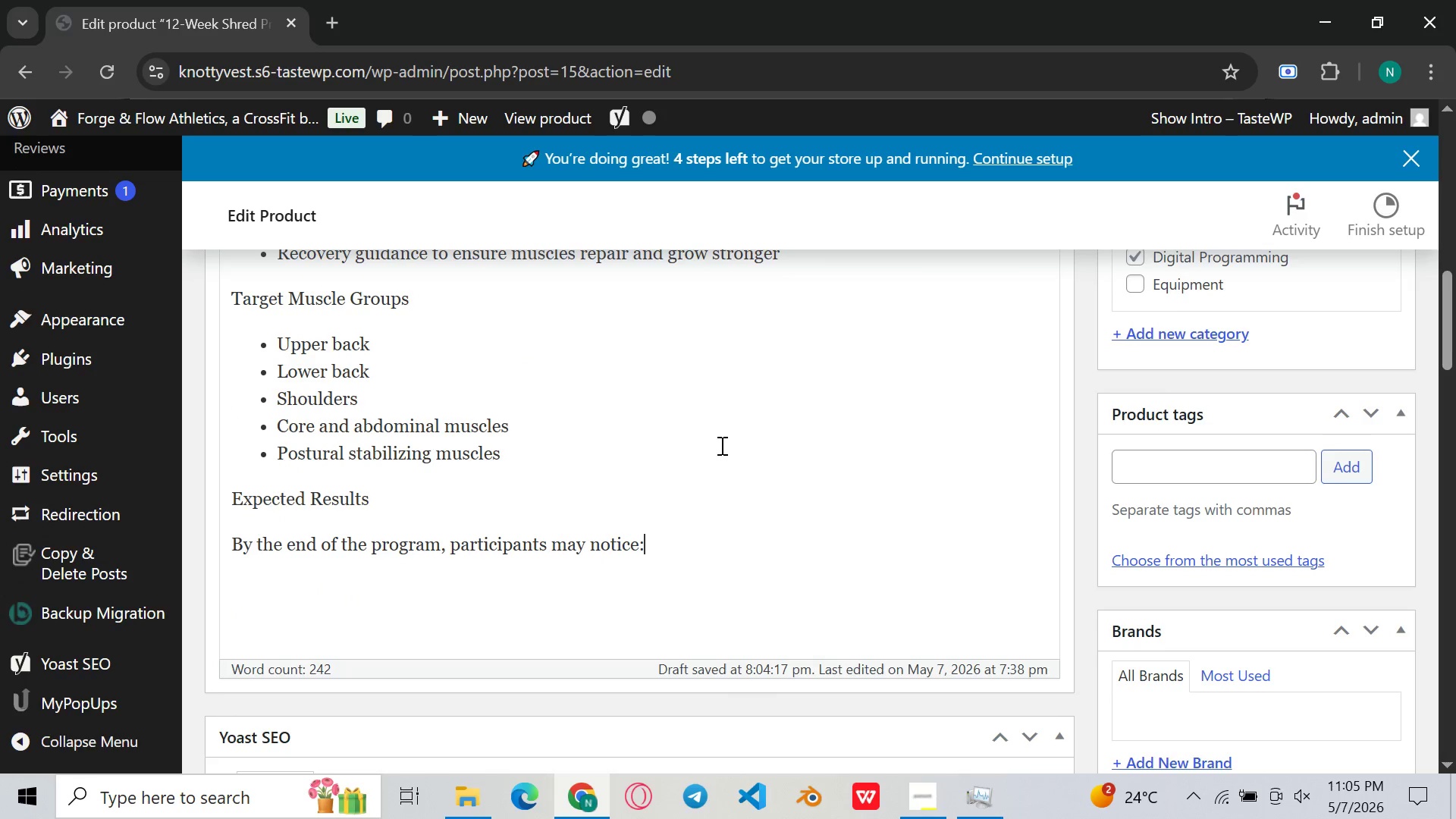 
key(Shift+Semicolon)
 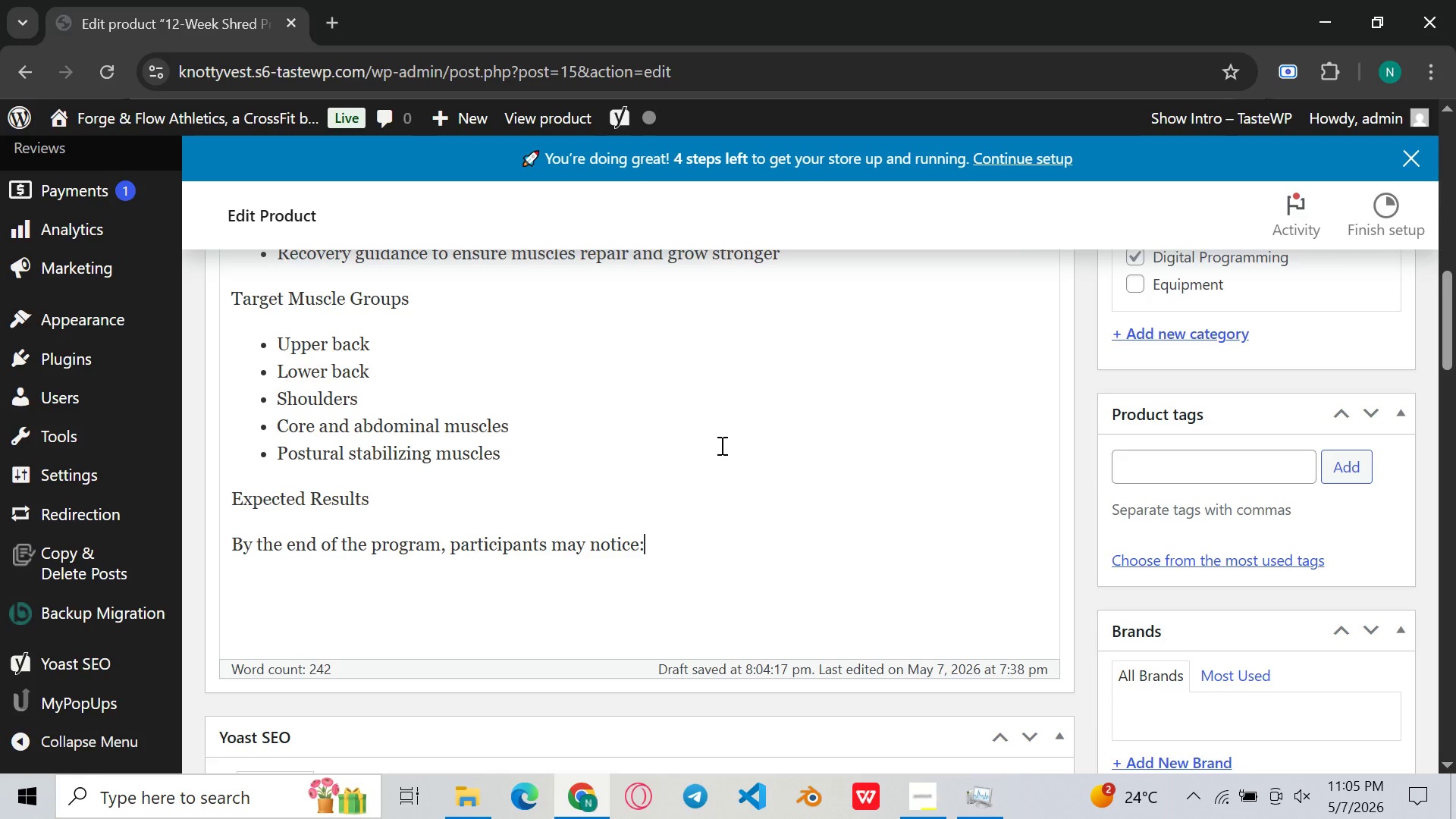 
key(Space)
 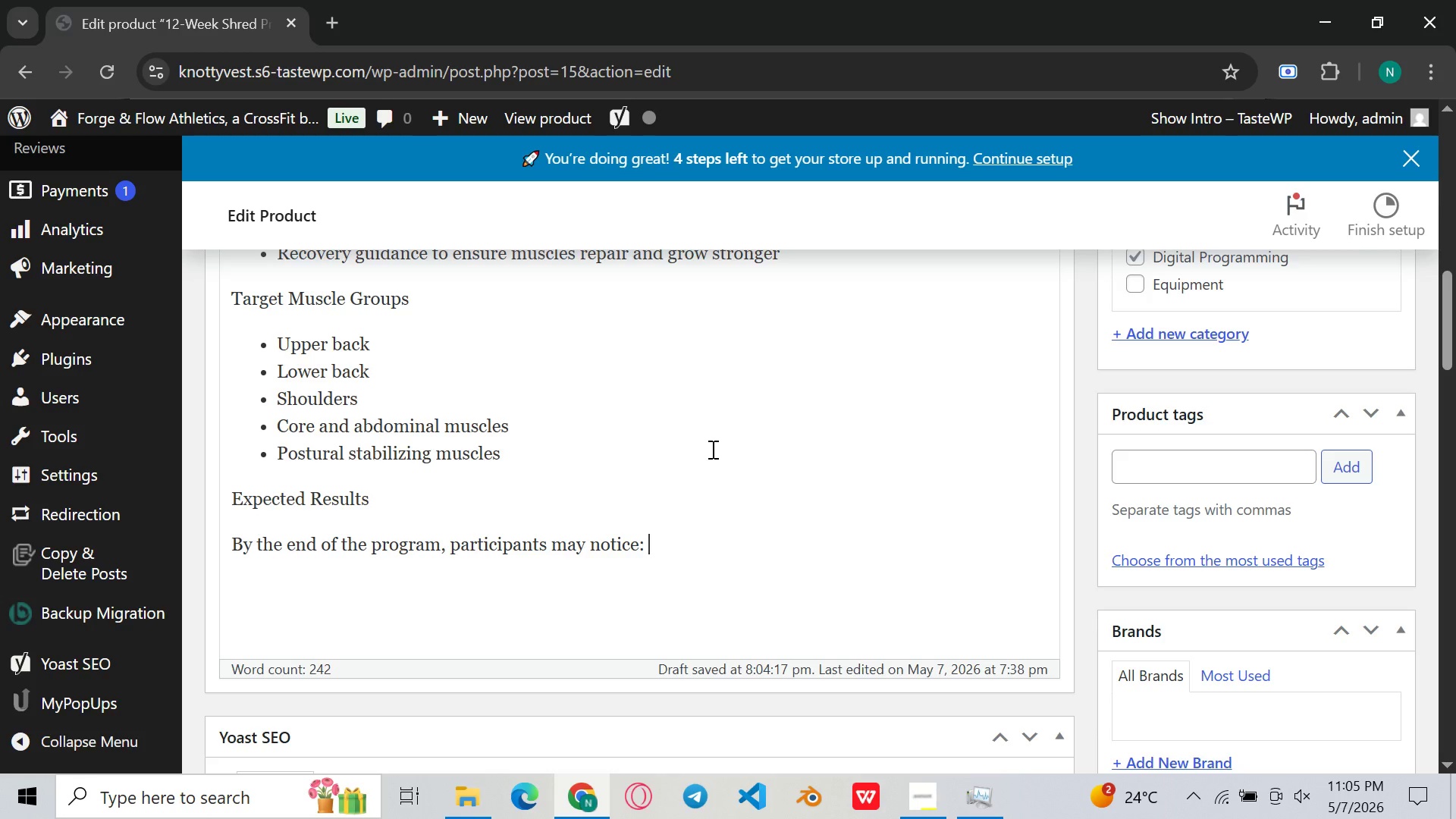 
wait(14.66)
 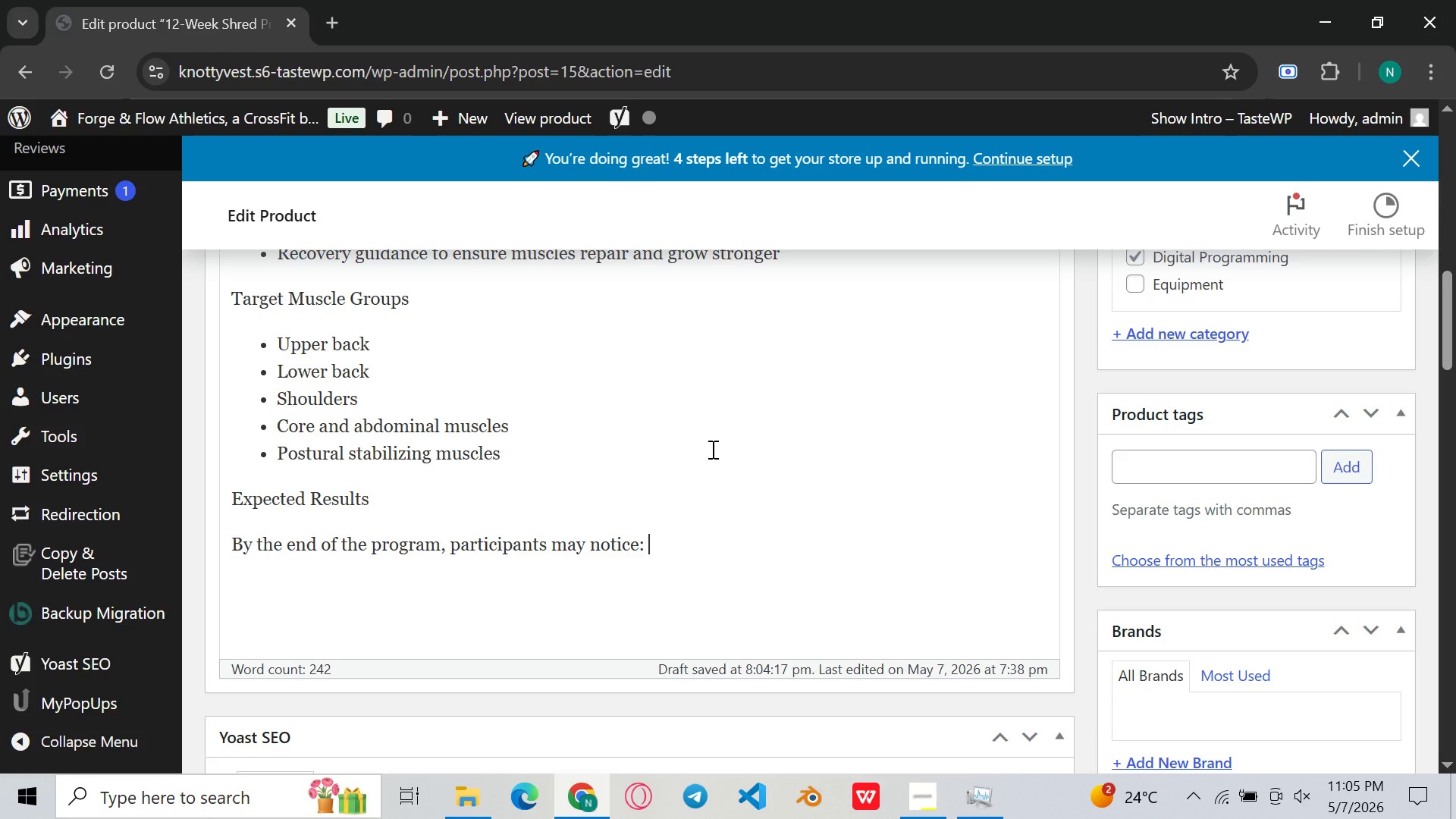 
key(Enter)
 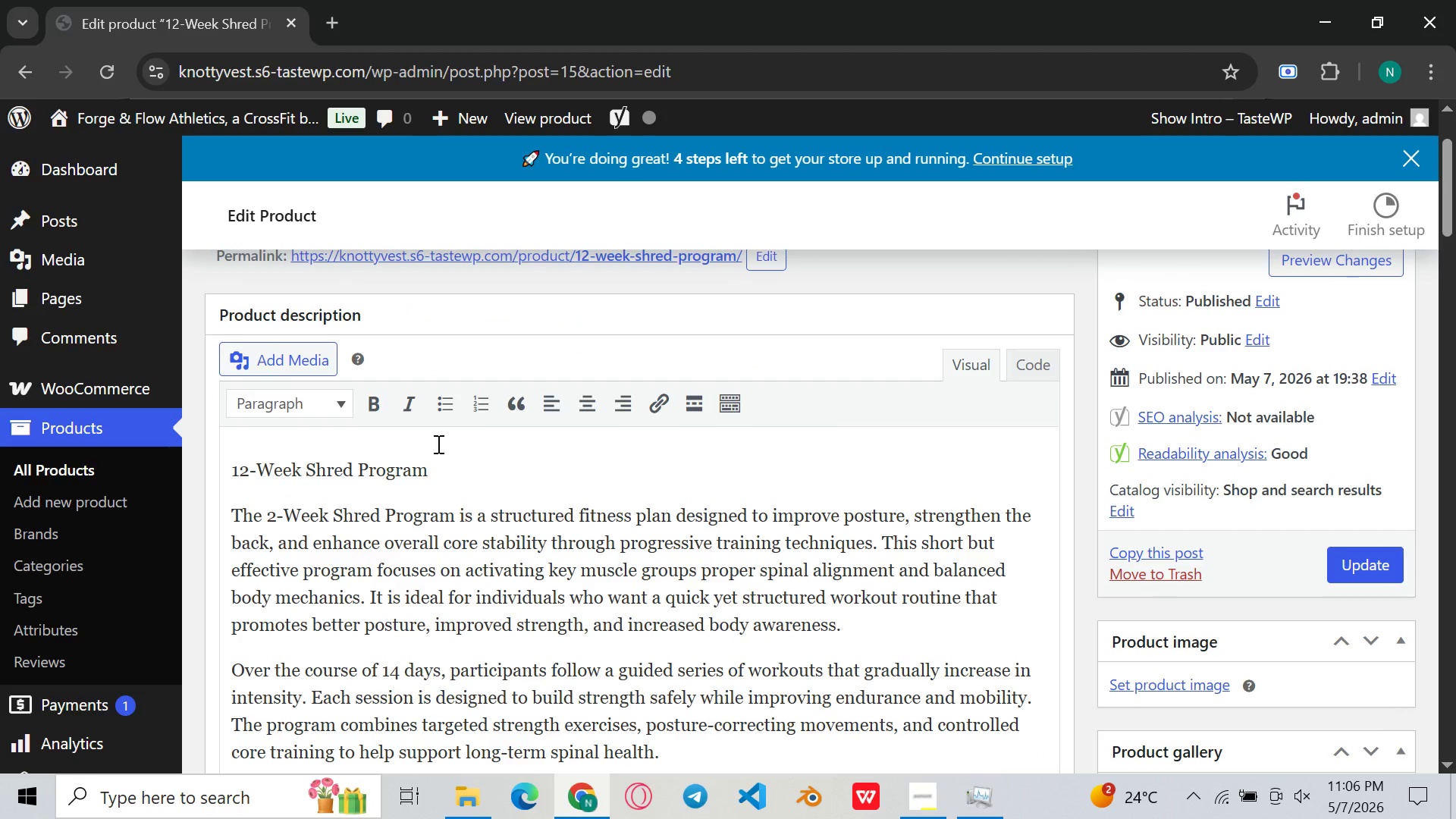 
left_click([440, 410])
 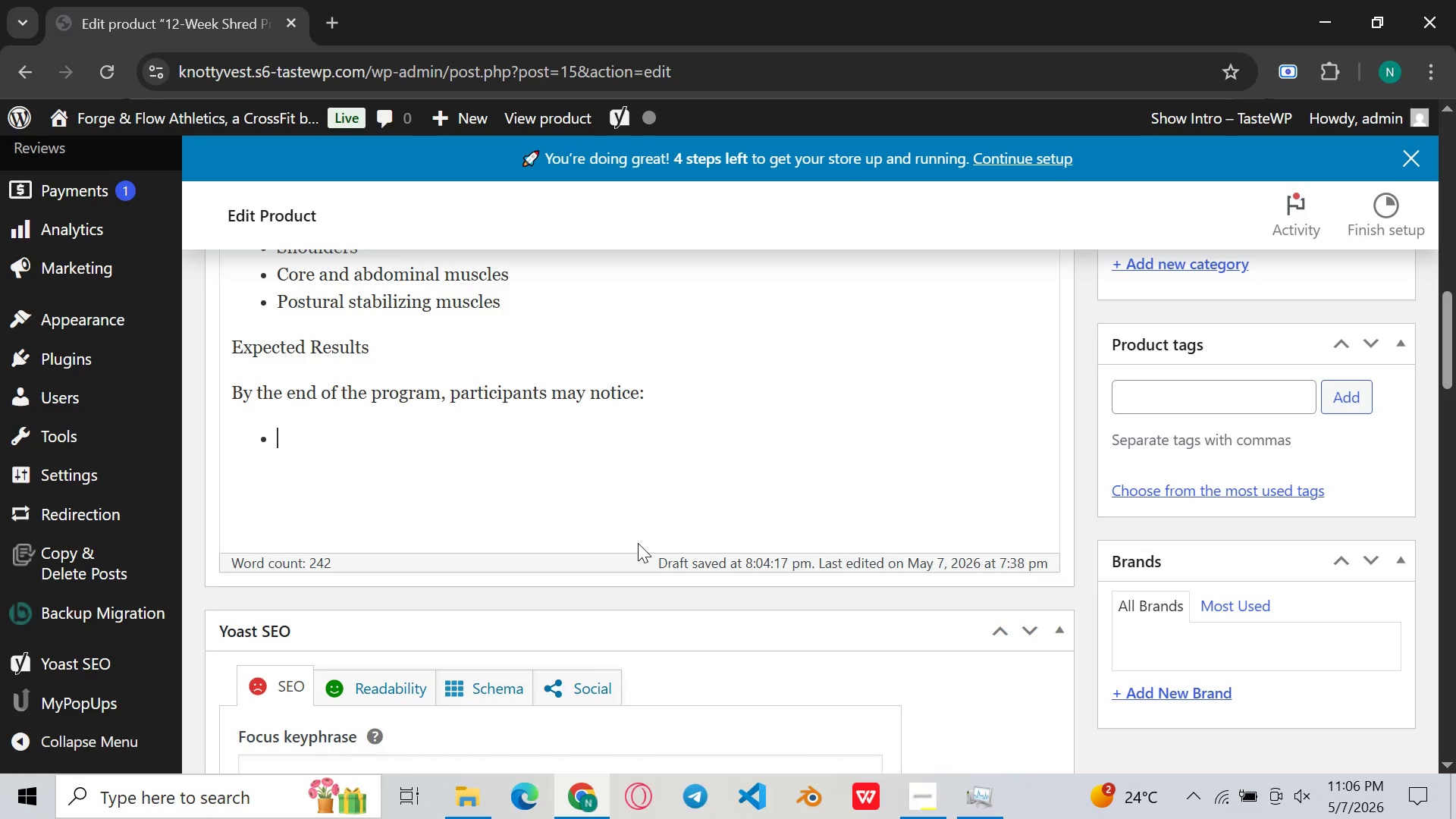 
type(STROnger and more stgable )
key(Backspace)
key(Backspace)
key(Backspace)
key(Backspace)
key(Backspace)
key(Backspace)
type(able back mucl)
key(Backspace)
key(Backspace)
type(scle )
 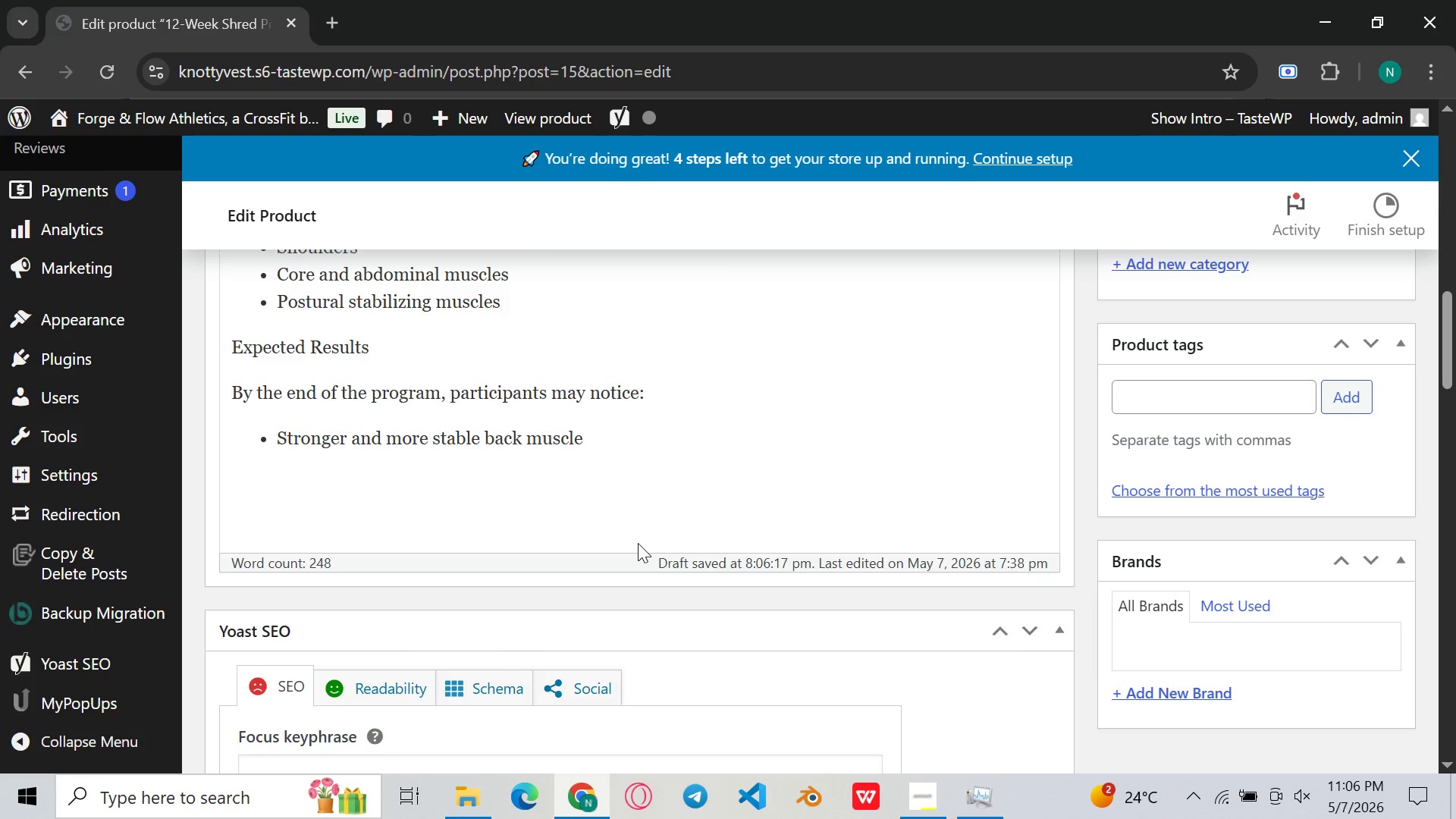 
wait(6.22)
 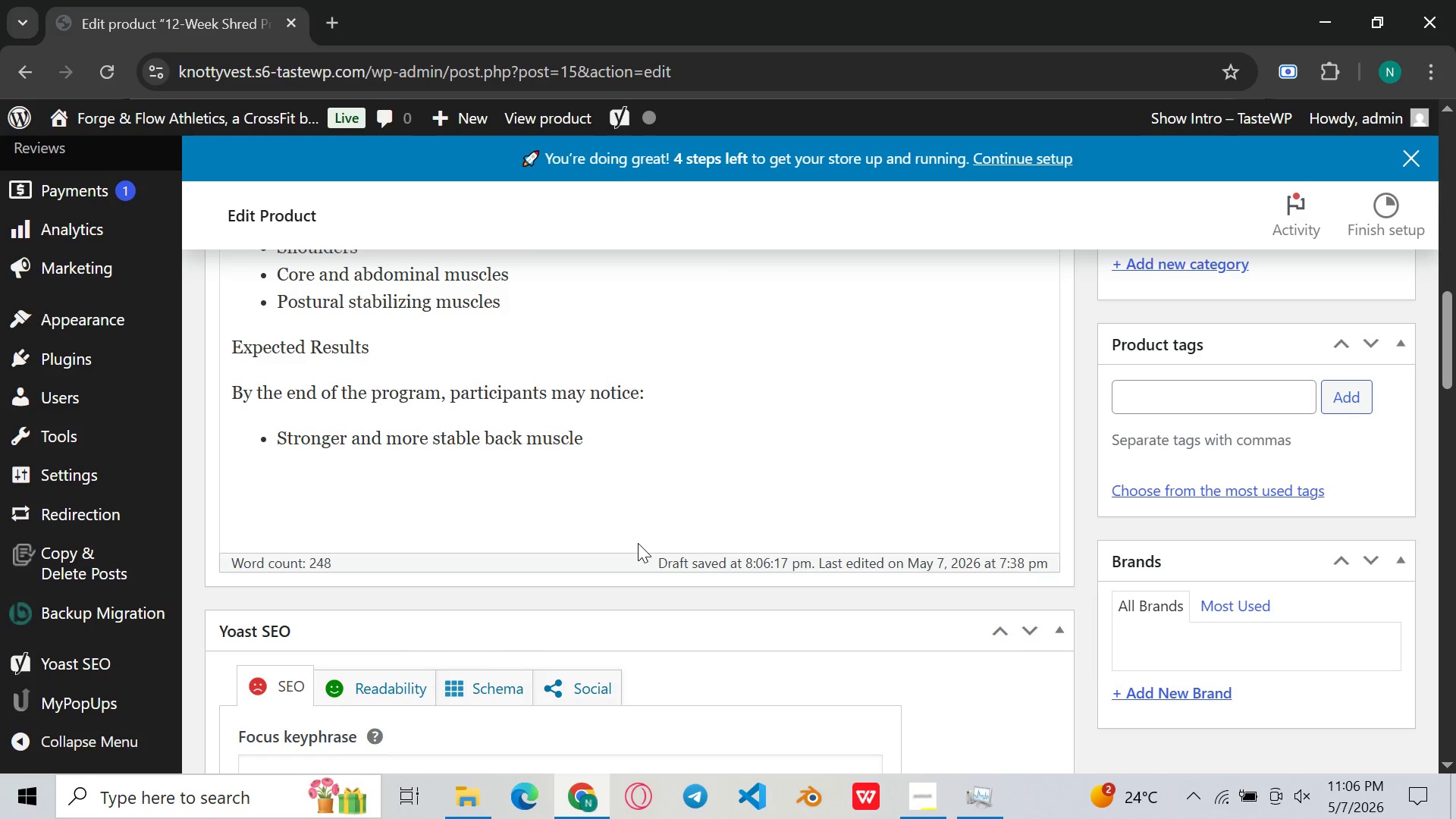 
key(Backspace)
 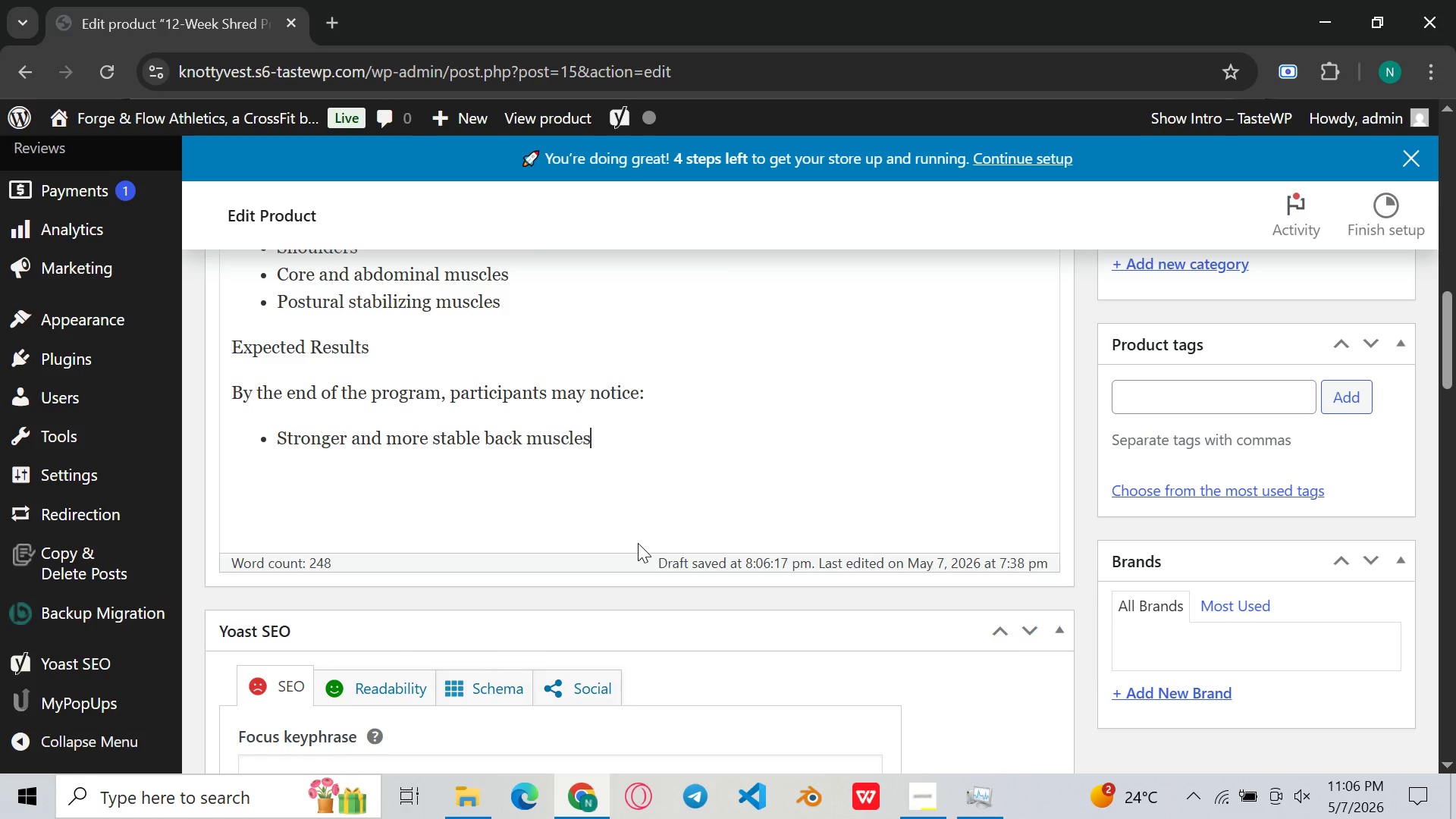 
key(S)
 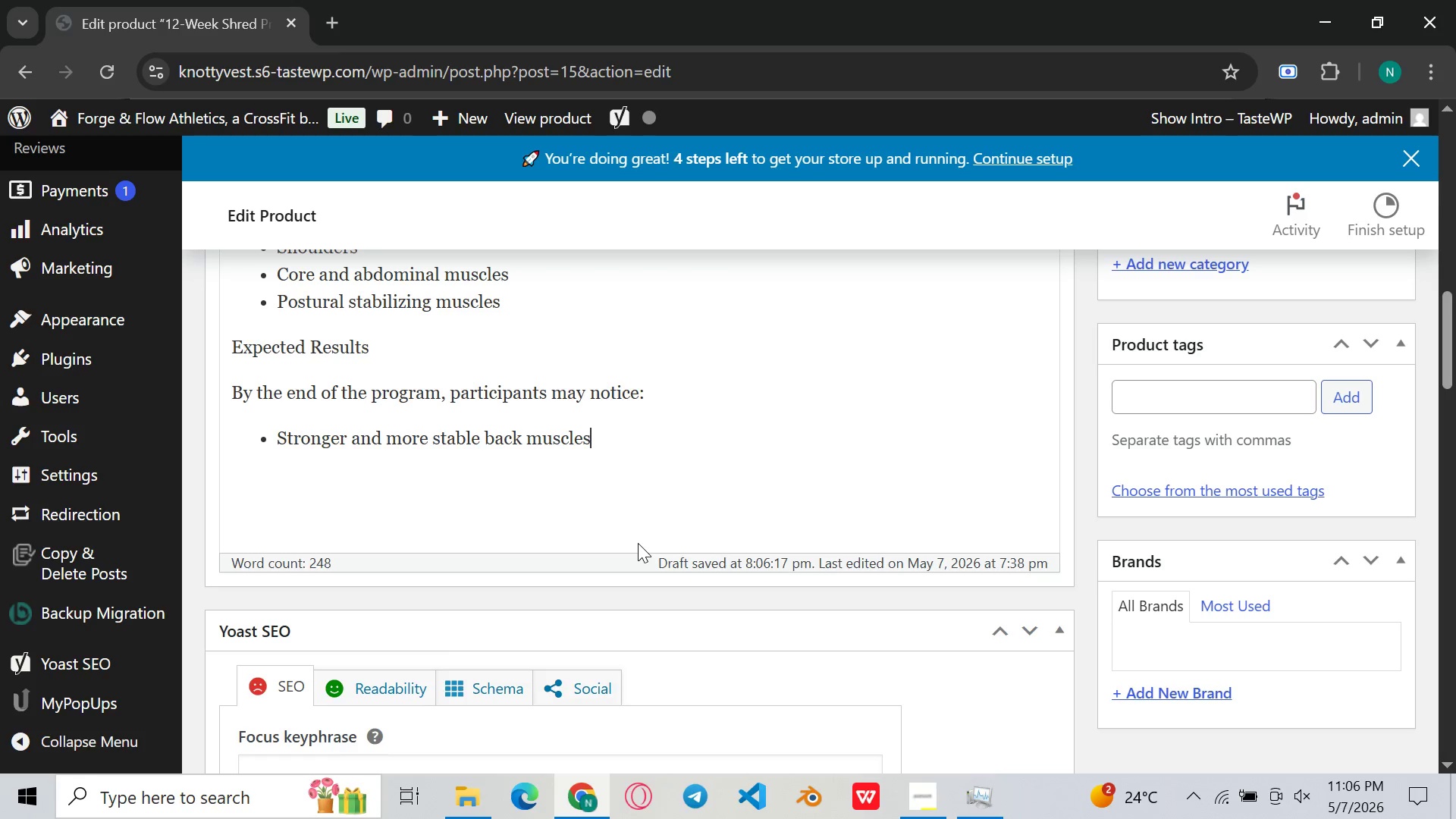 
key(Enter)
 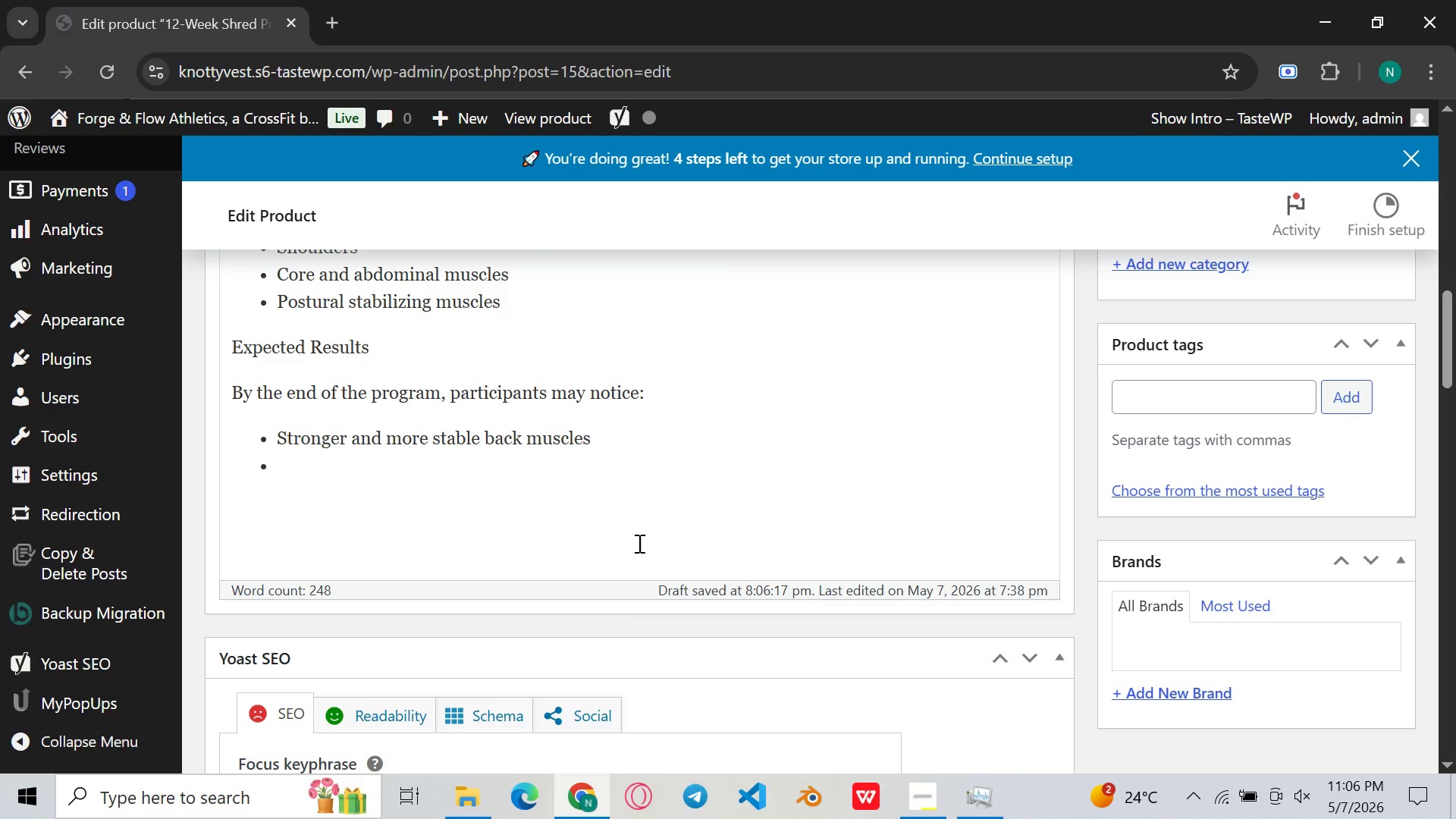 
type(Improved posture)
 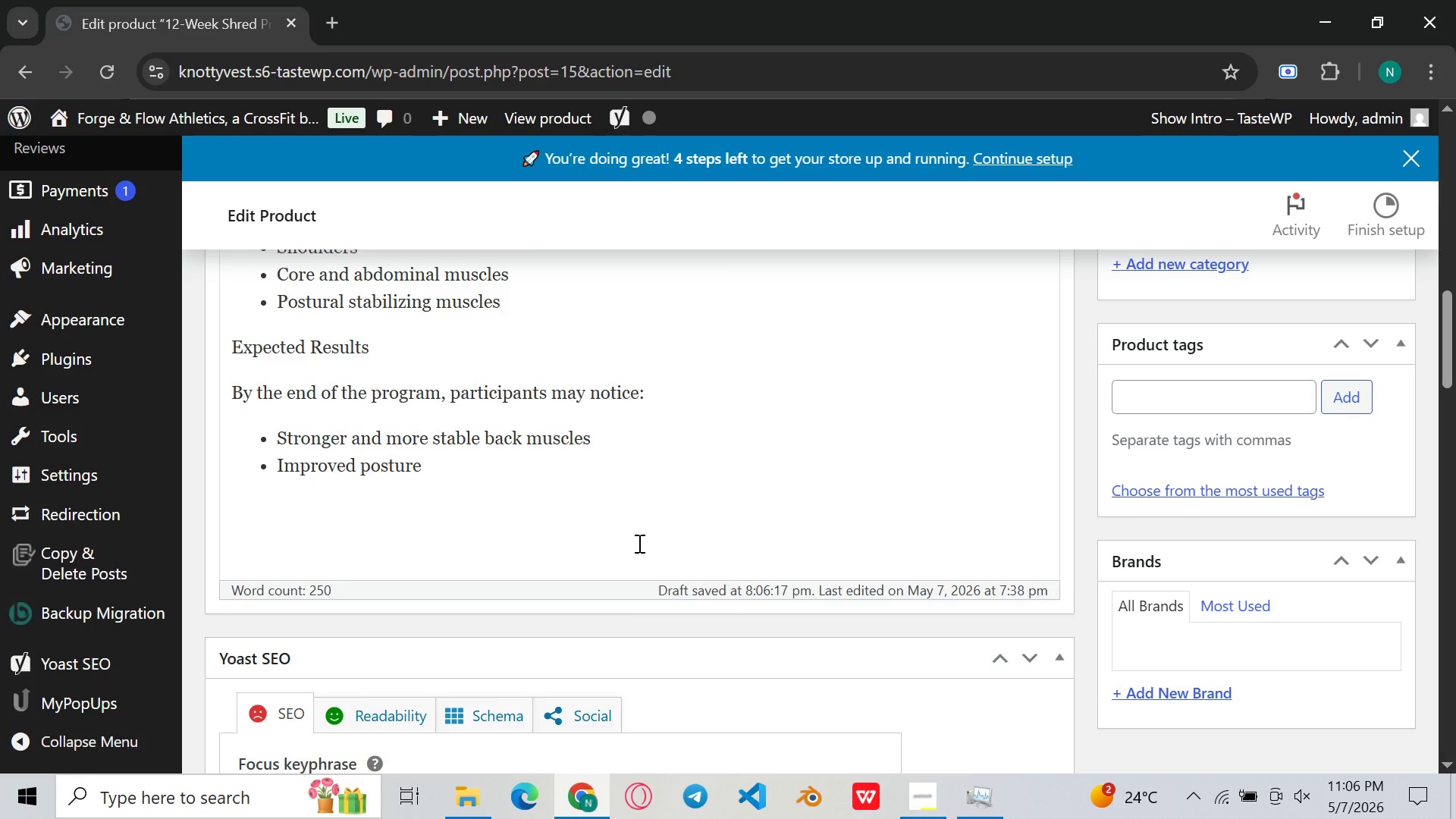 
wait(5.08)
 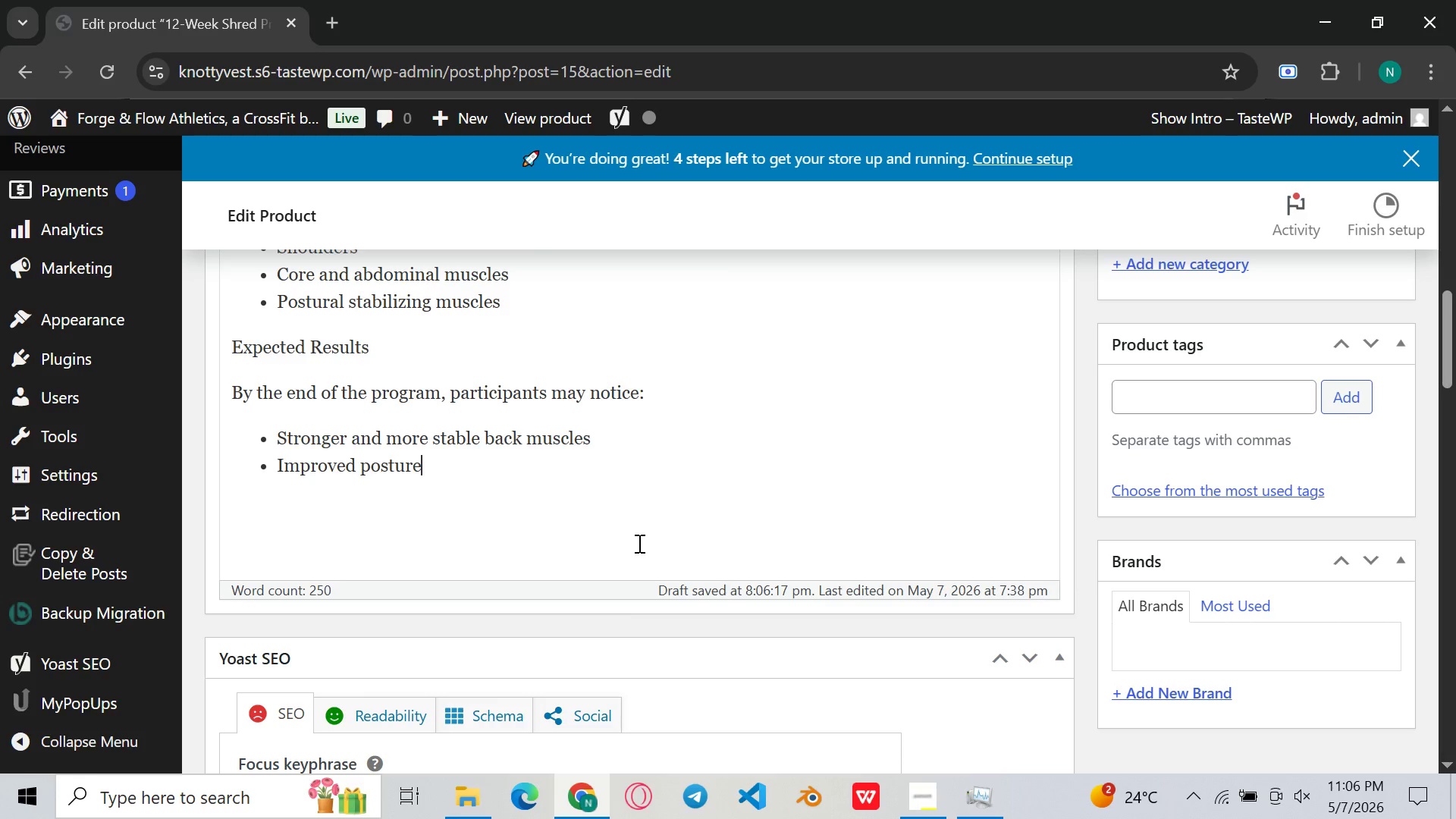 
type( and body alignment )
 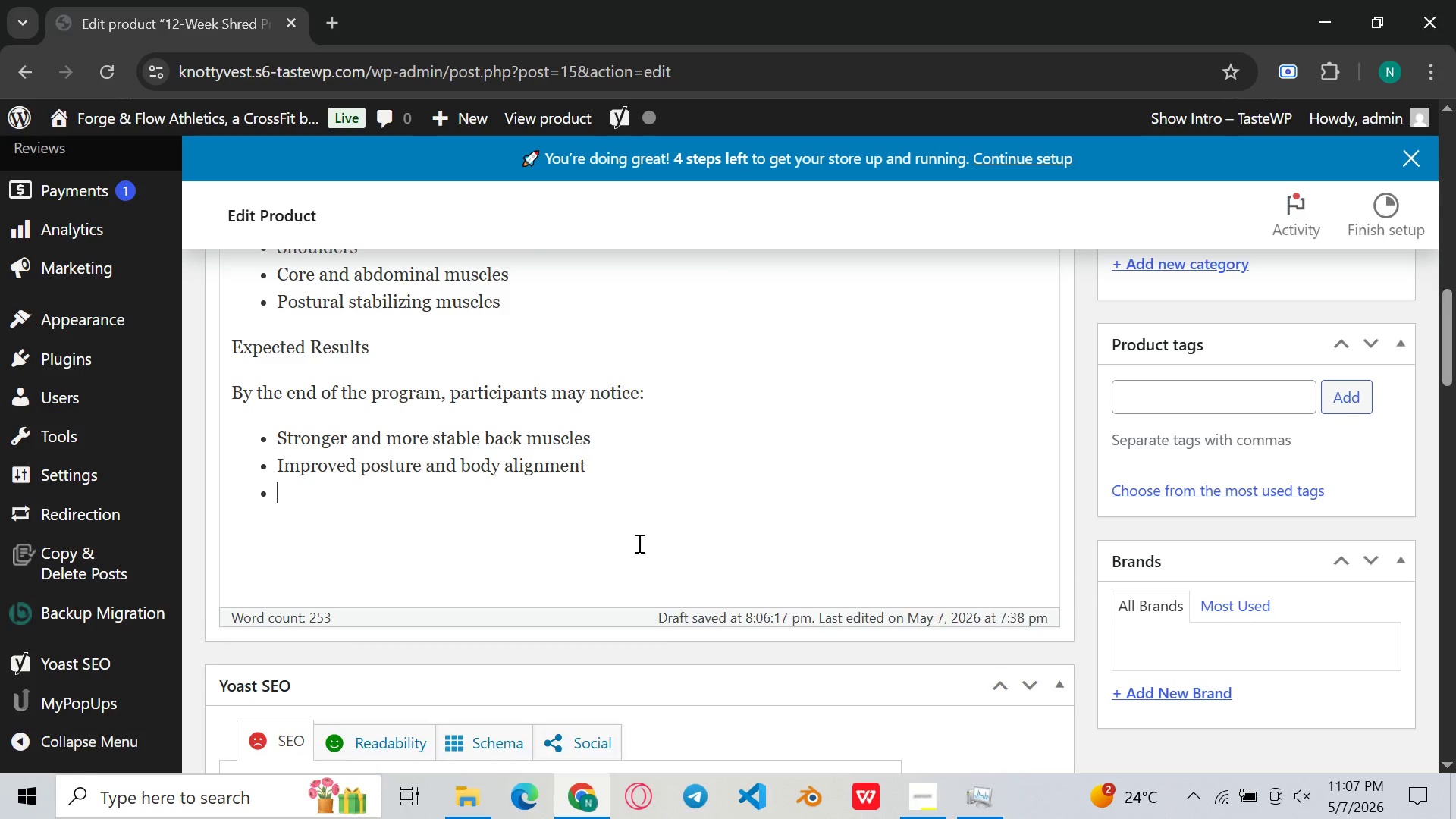 
key(Enter)
 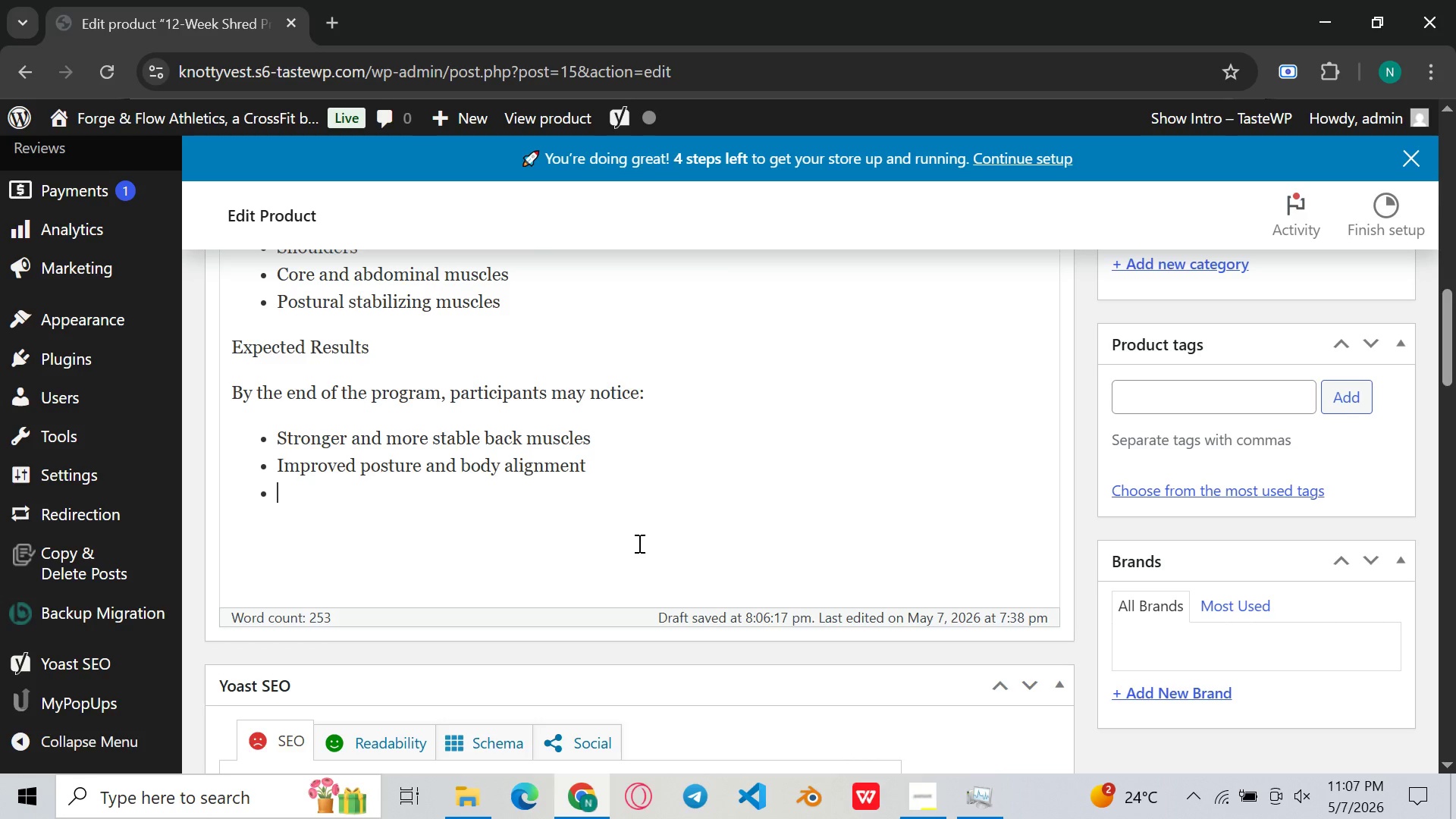 
type(Reduced tension )
 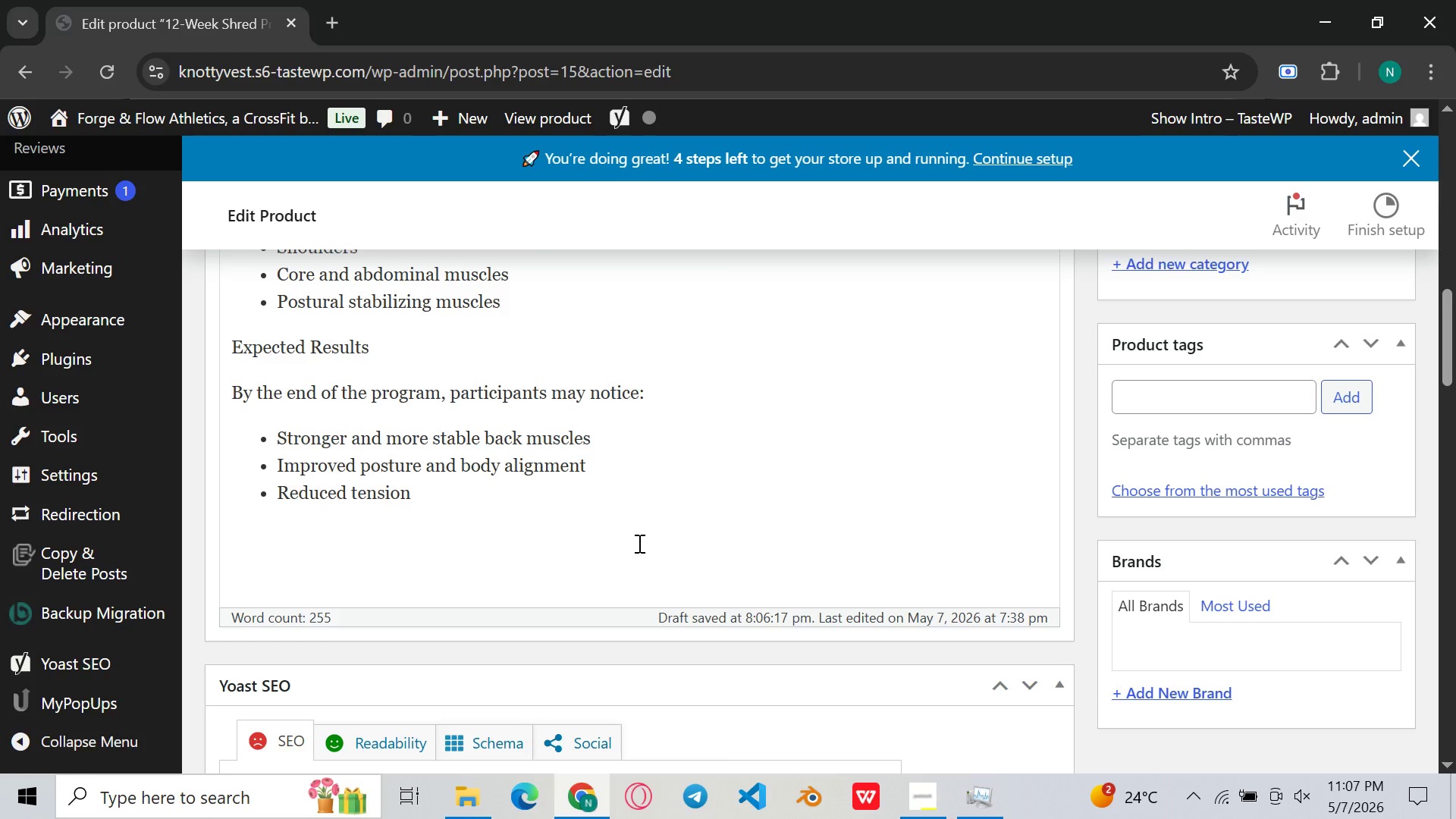 
wait(5.11)
 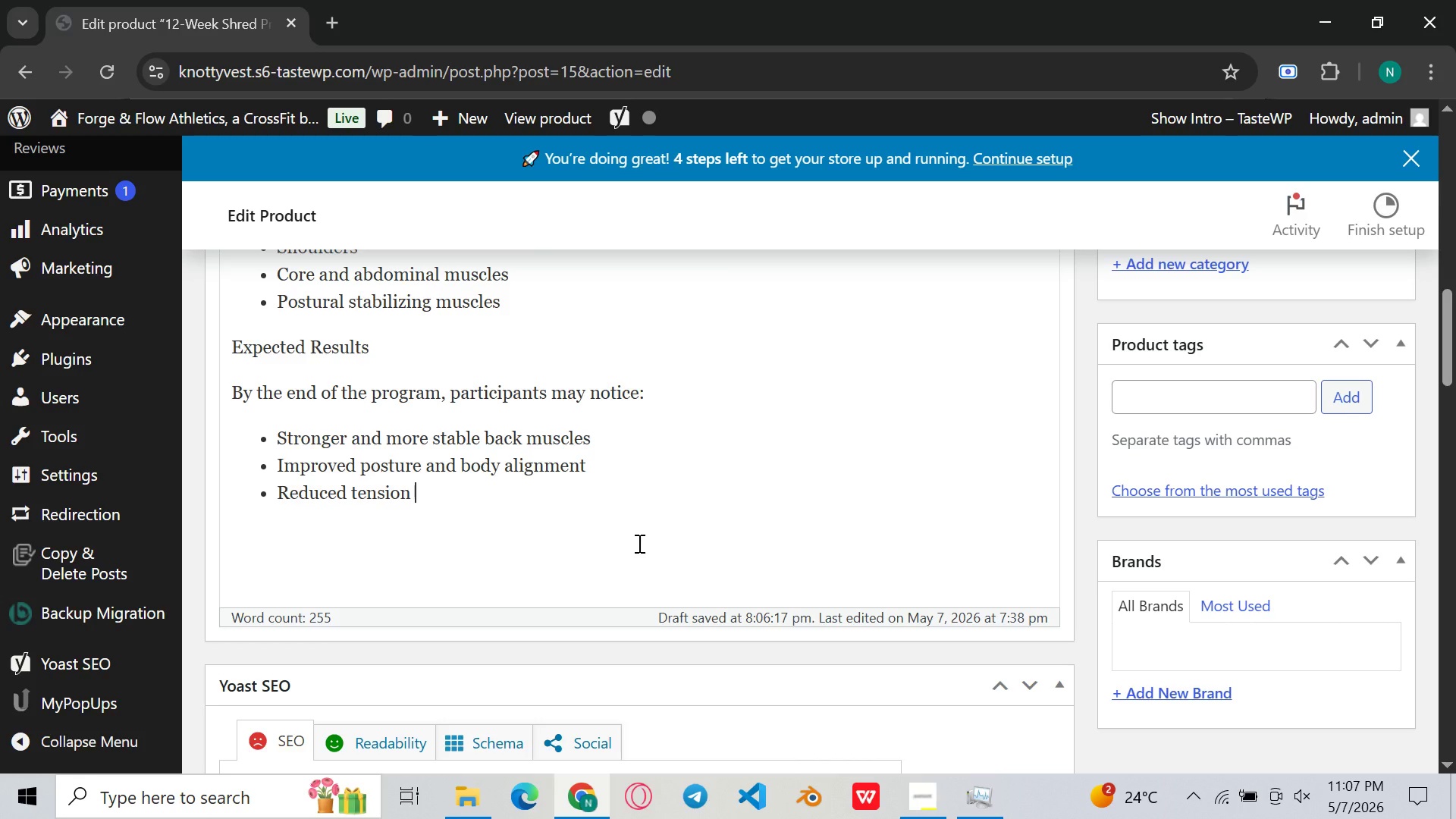 
type(in the )
 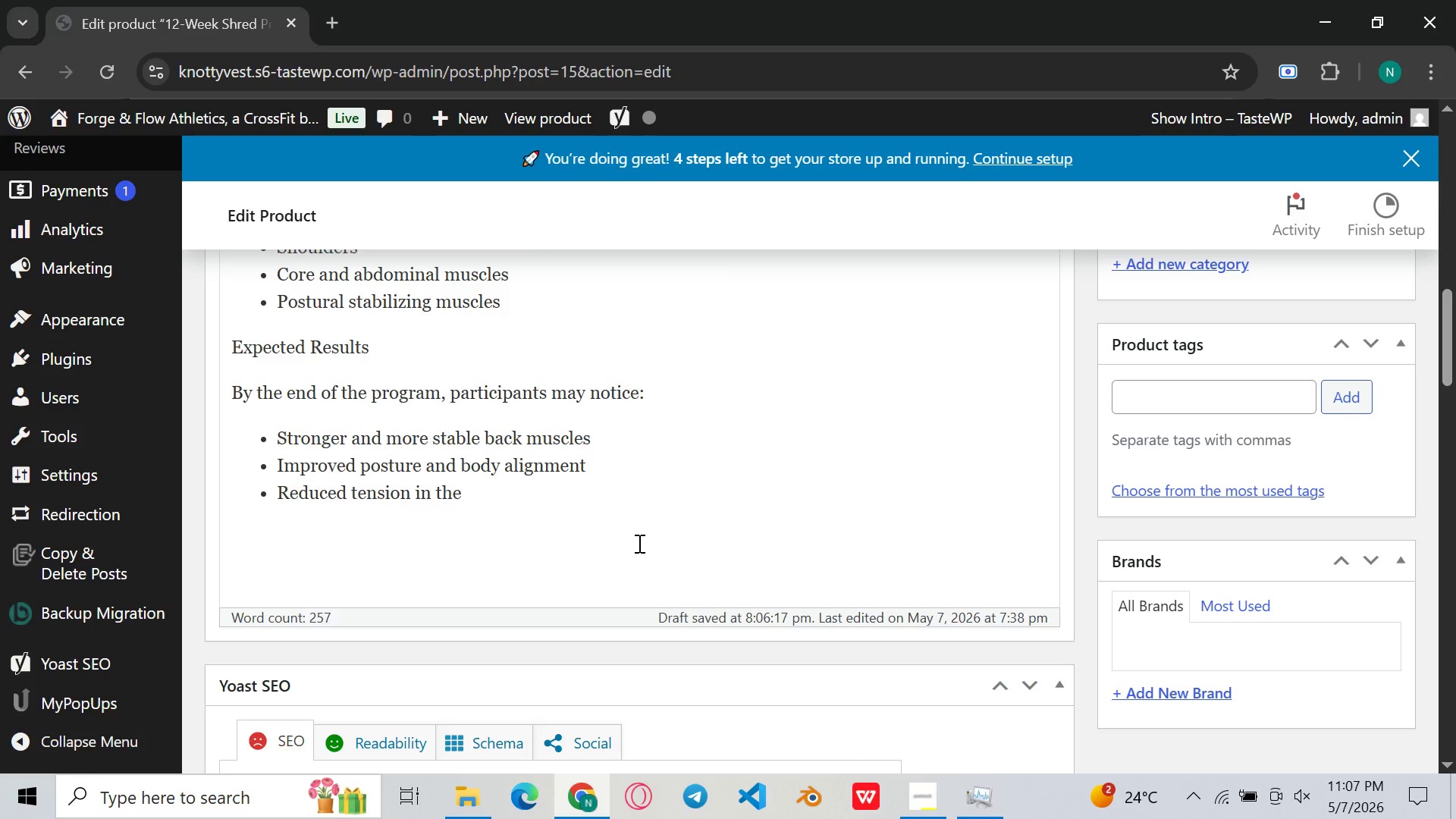 
type(neck and shol)
key(Backspace)
type(ulder )
 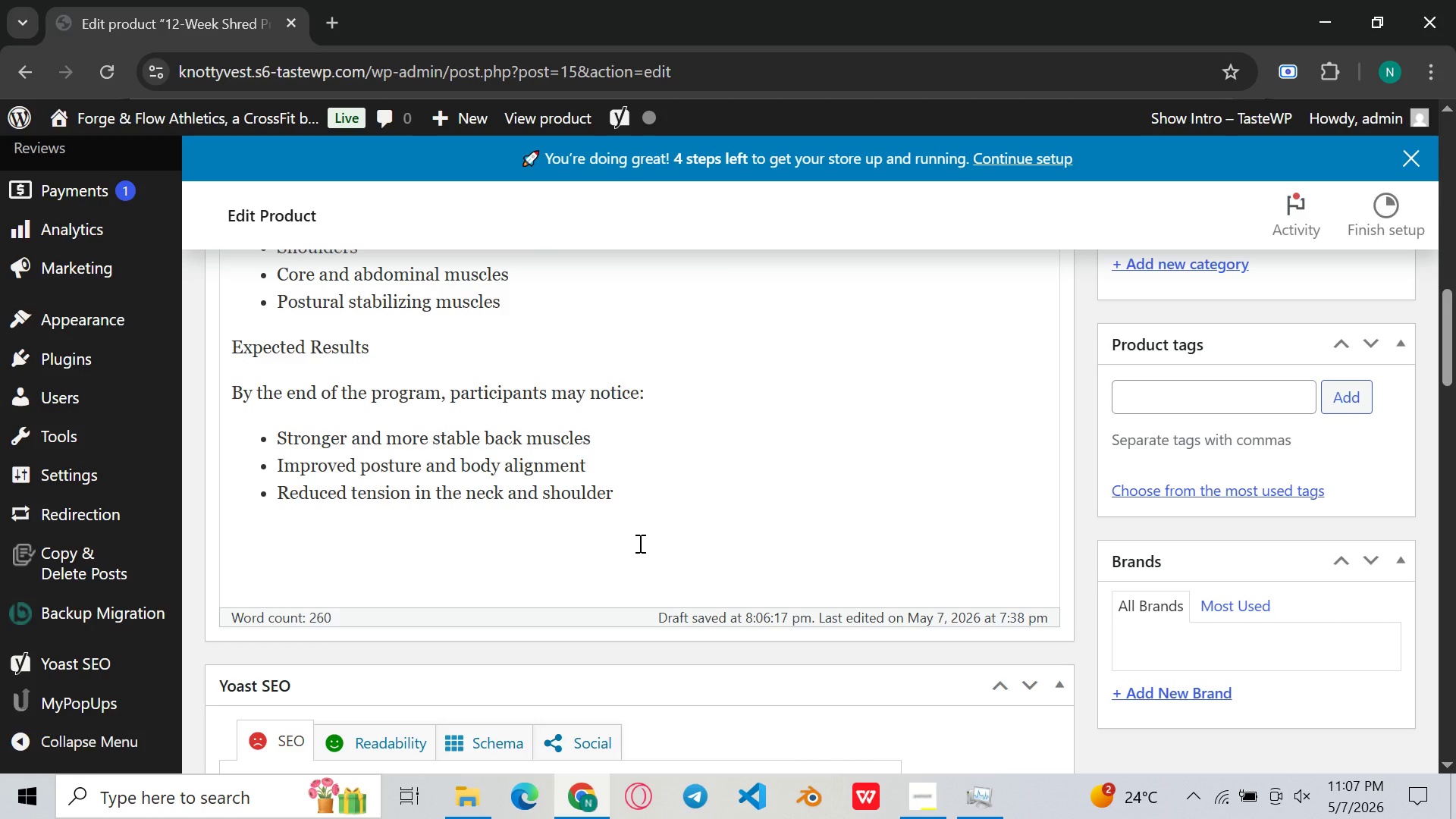 
key(Backspace)
 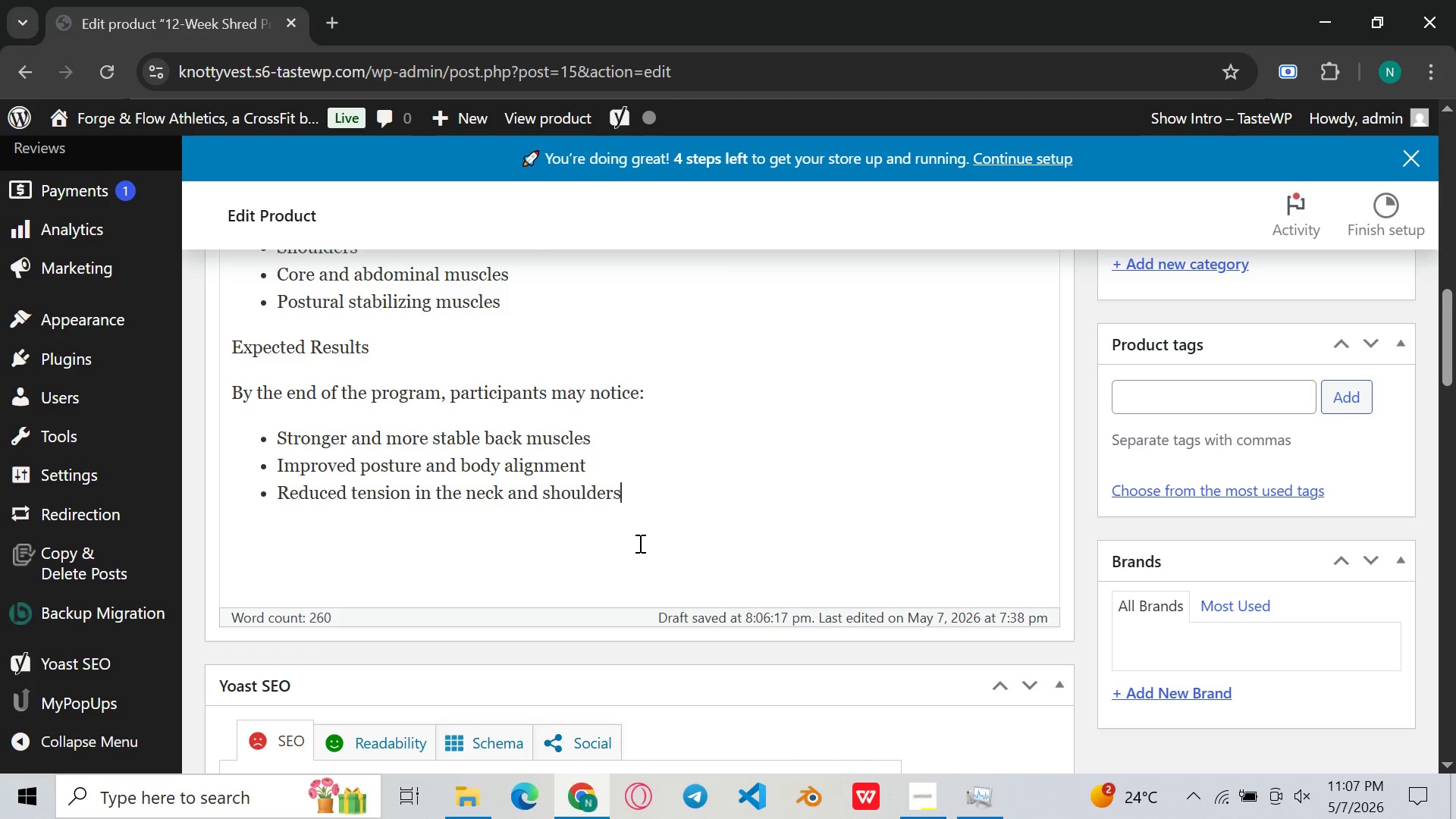 
key(S)
 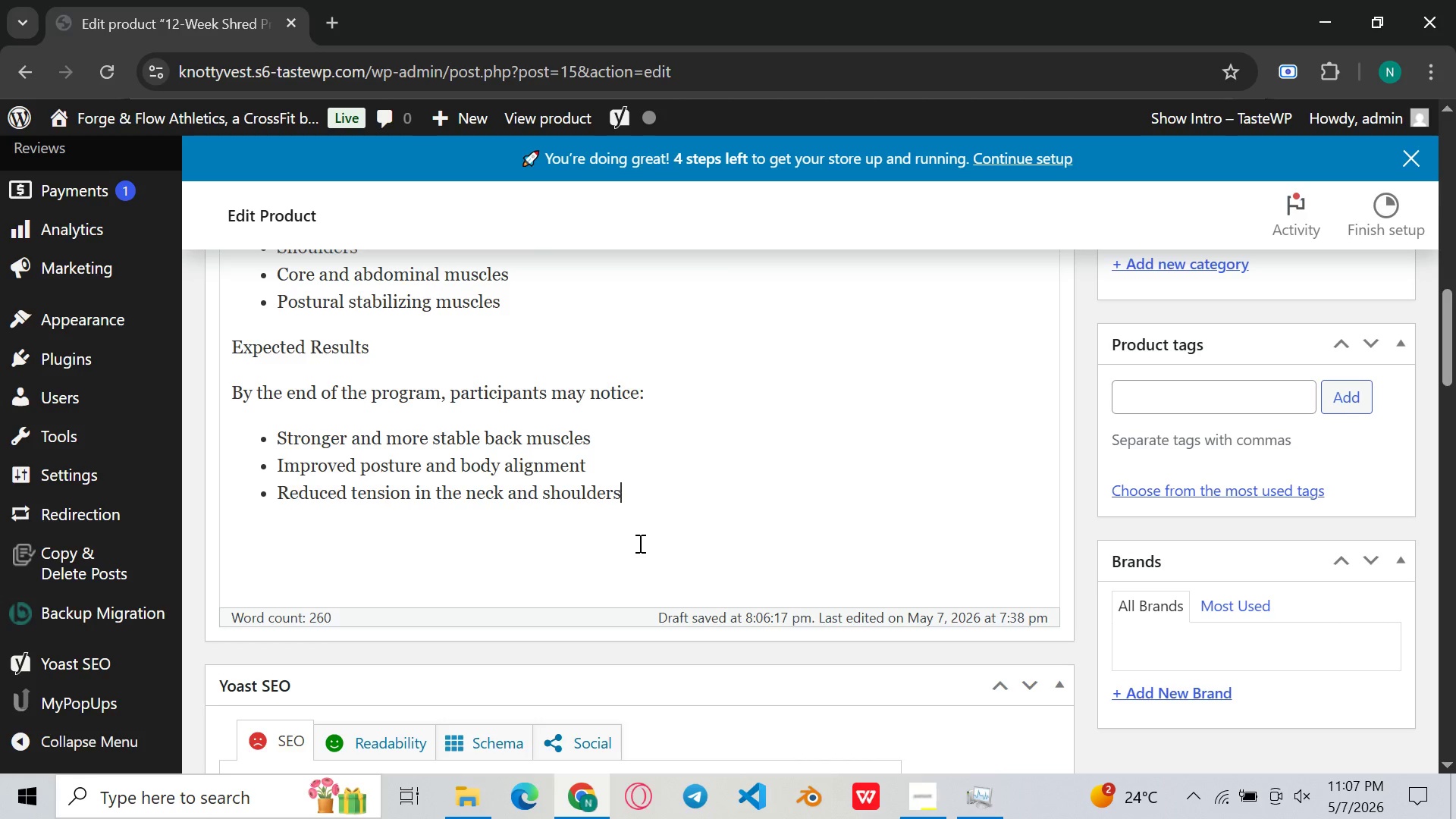 
key(Enter)
 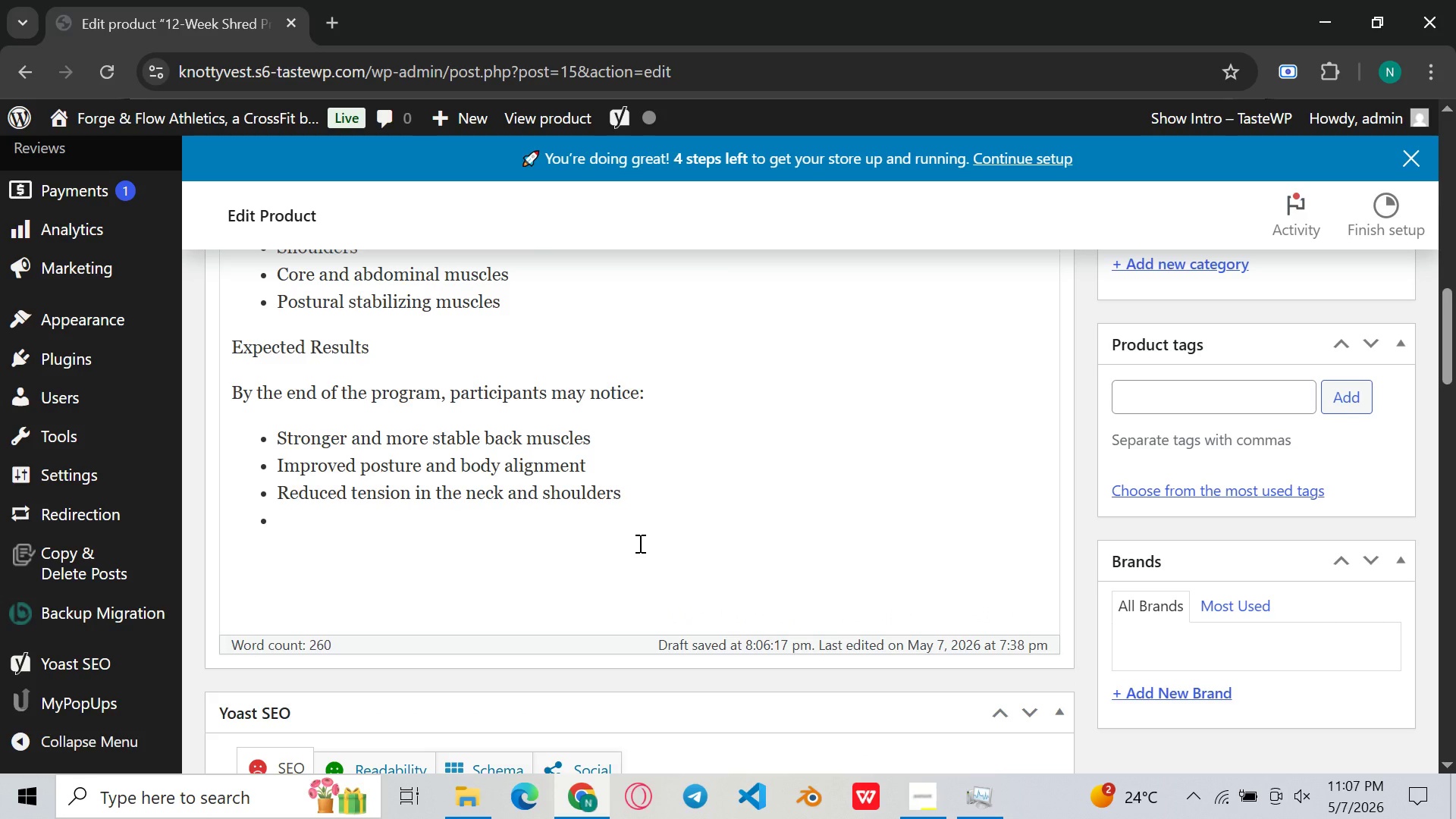 
type(Better moveme)
key(Backspace)
type(ne)
key(Backspace)
key(Backspace)
type(ent )
 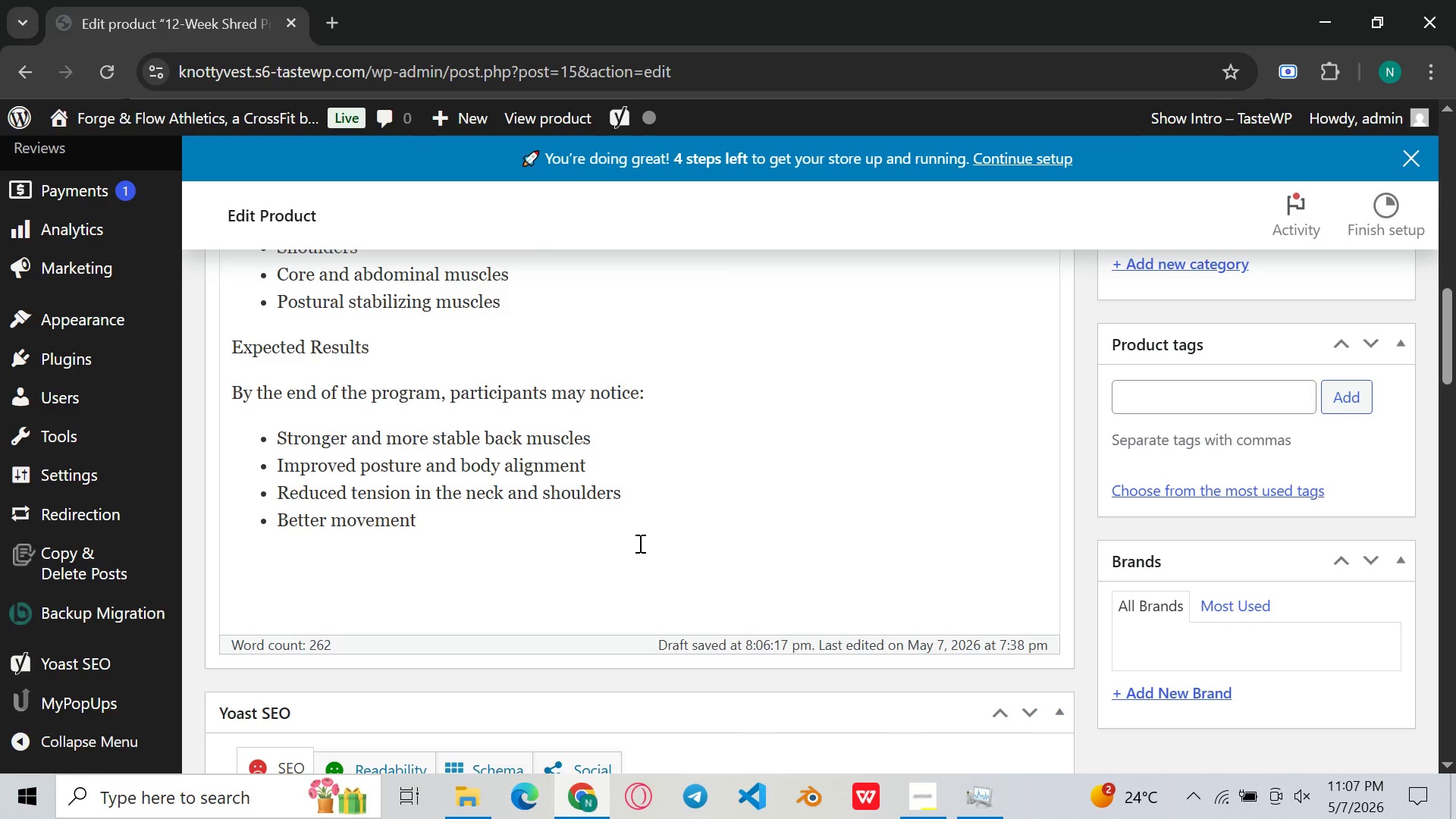 
wait(12.84)
 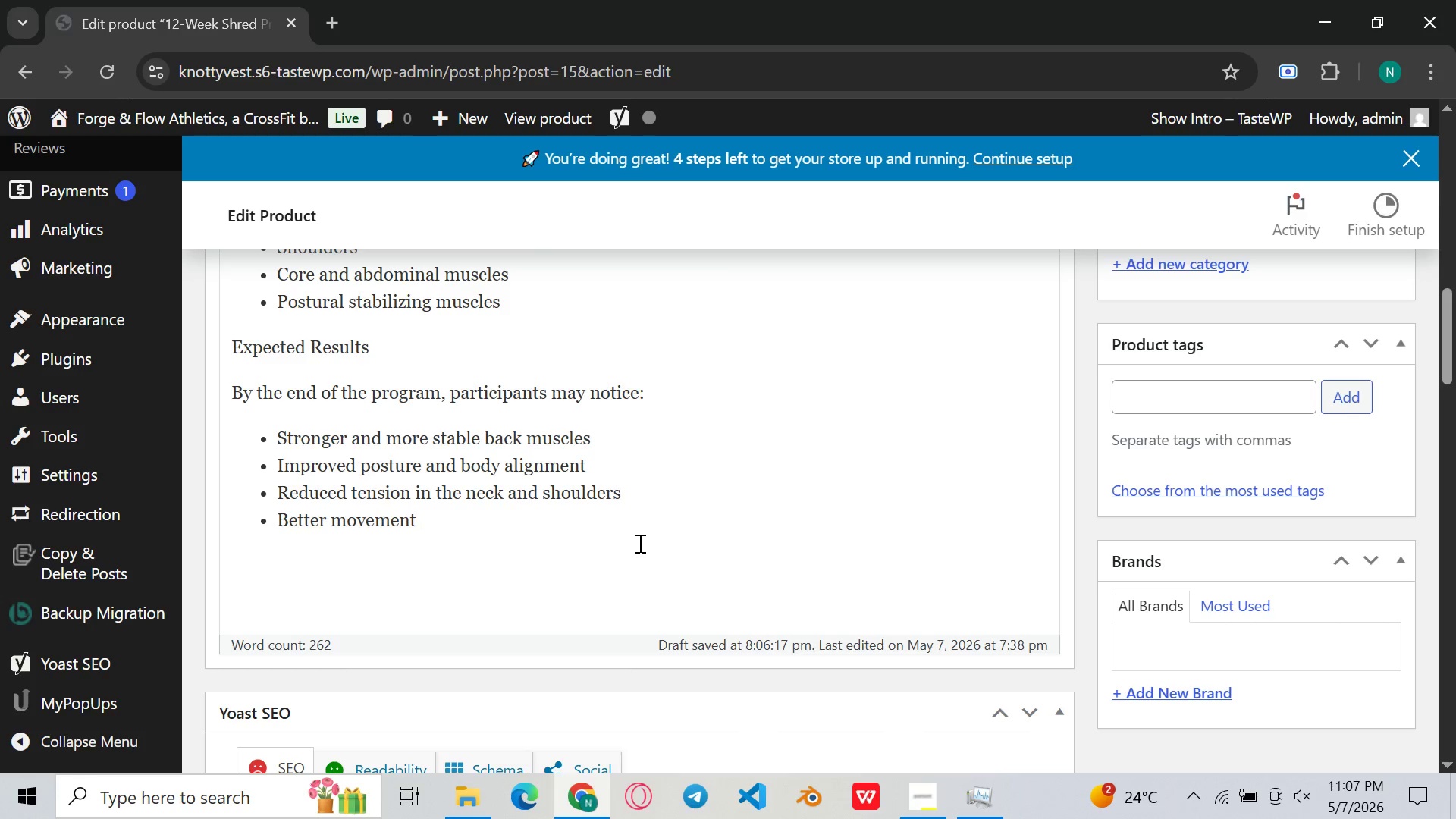 
left_click([920, 802])